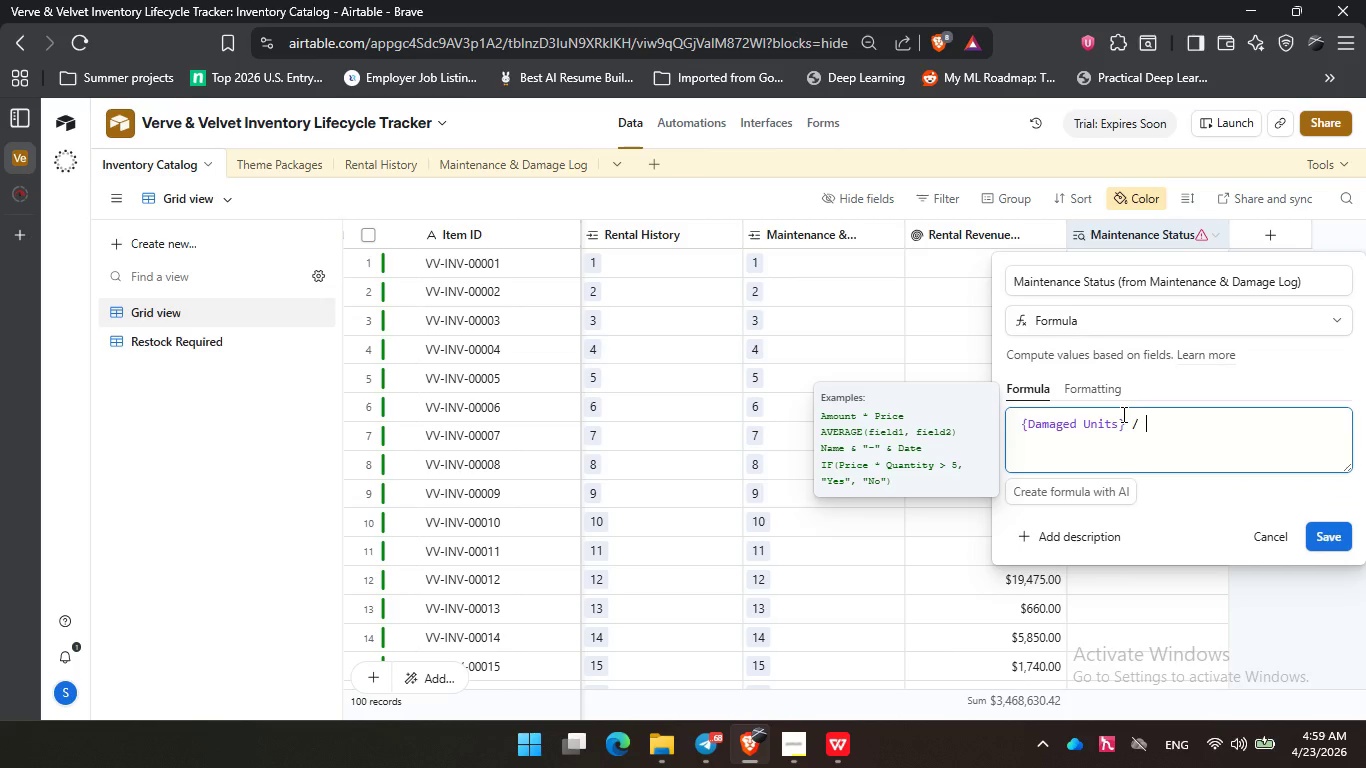 
type(in)
 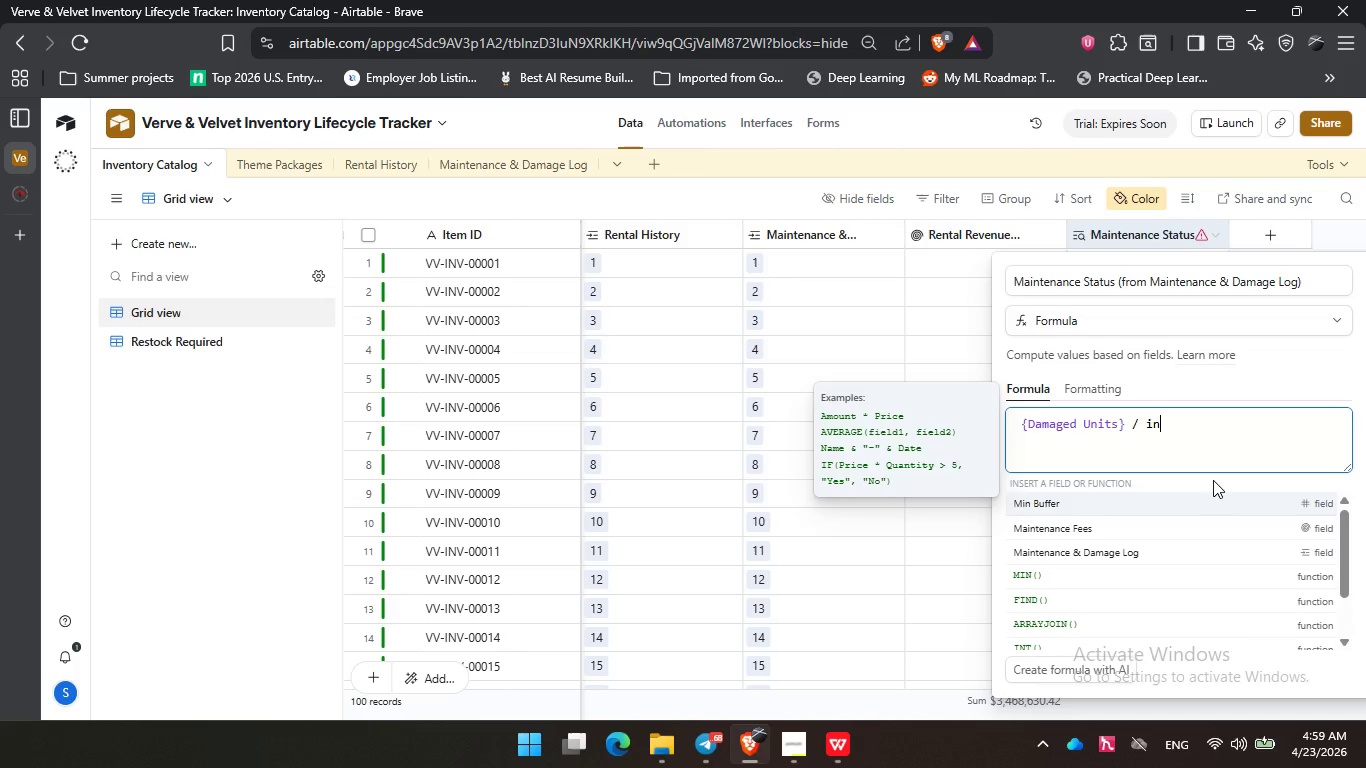 
key(Backspace)
key(Backspace)
type(cu)
 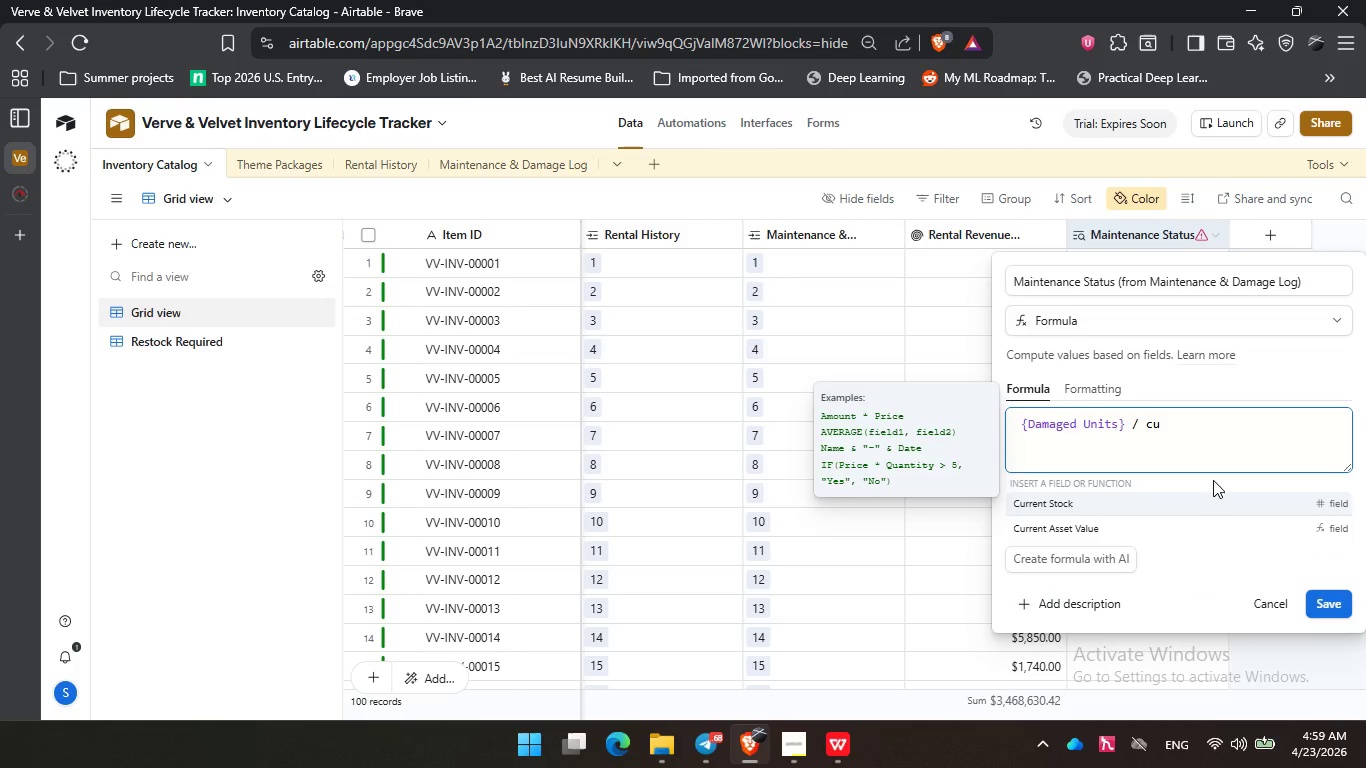 
key(Enter)
 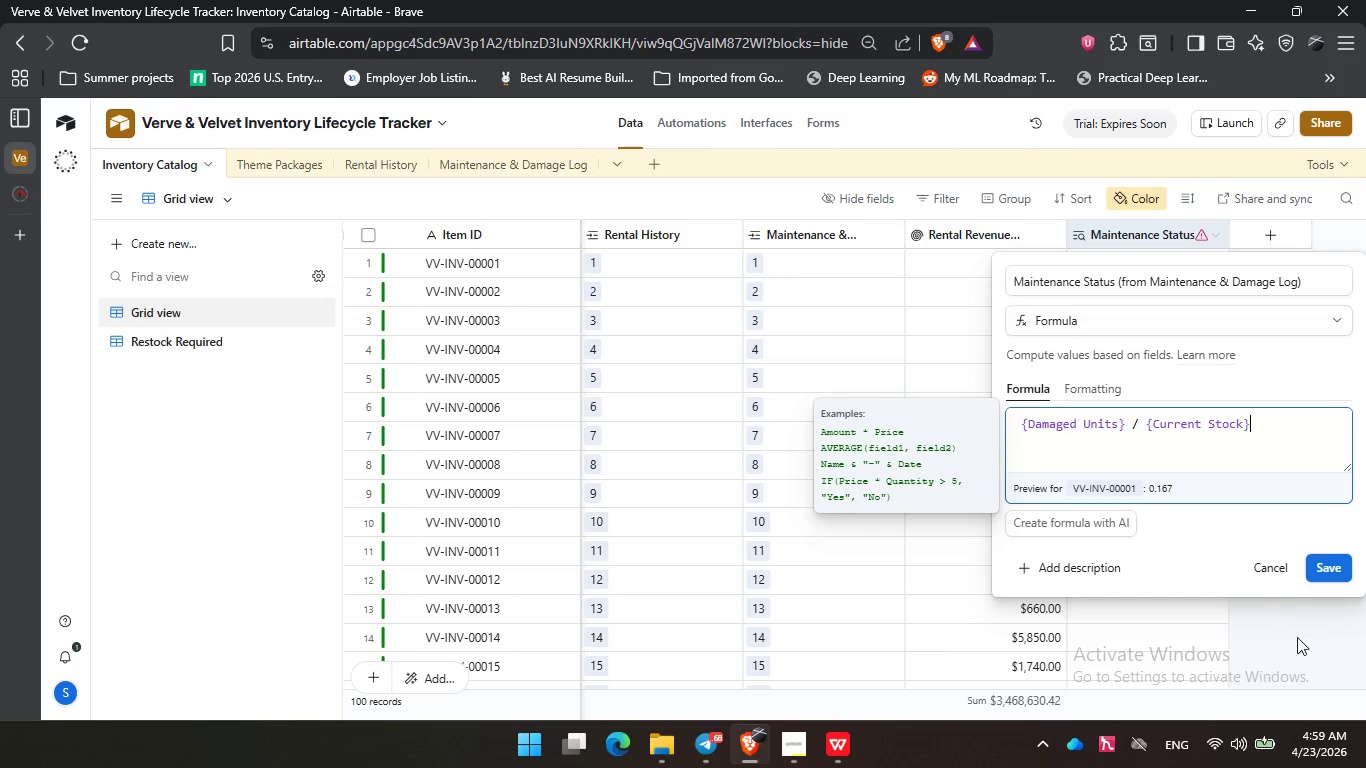 
left_click([1345, 567])
 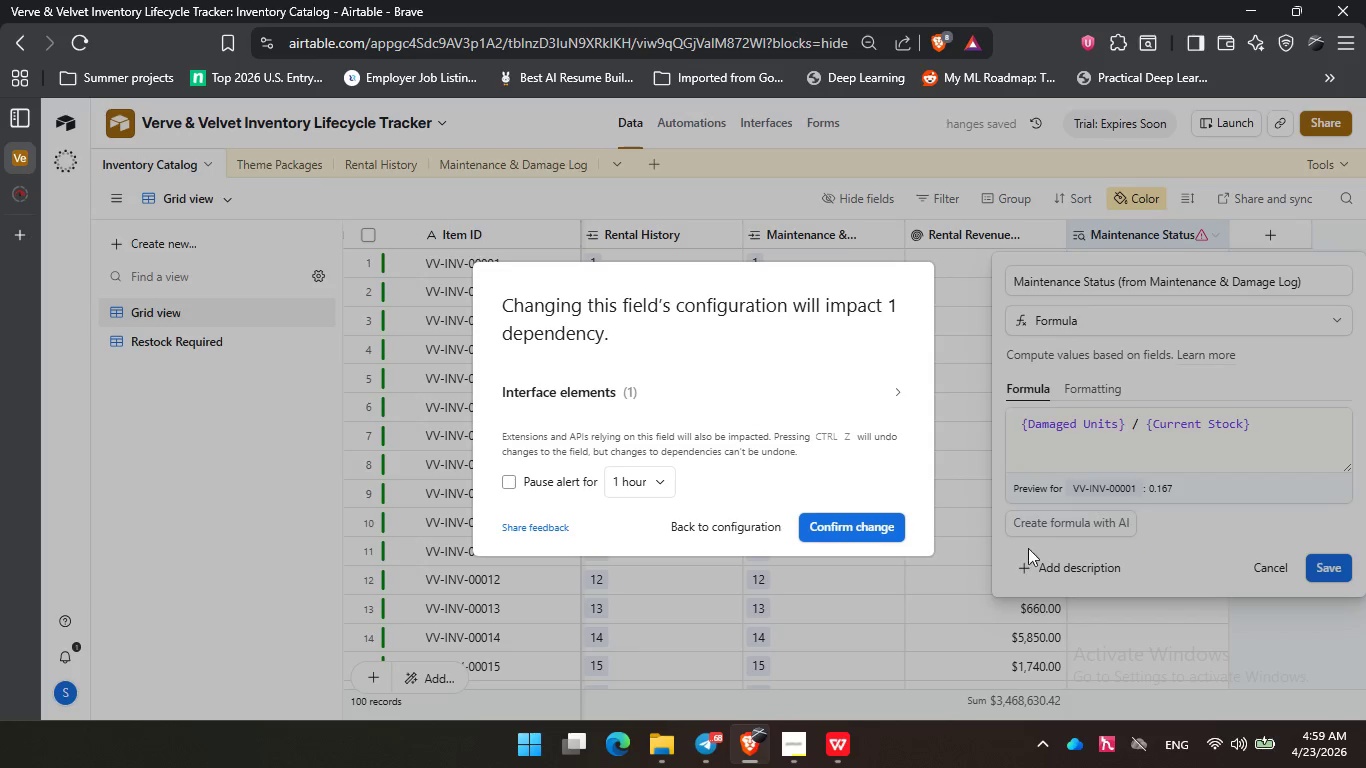 
left_click([862, 536])
 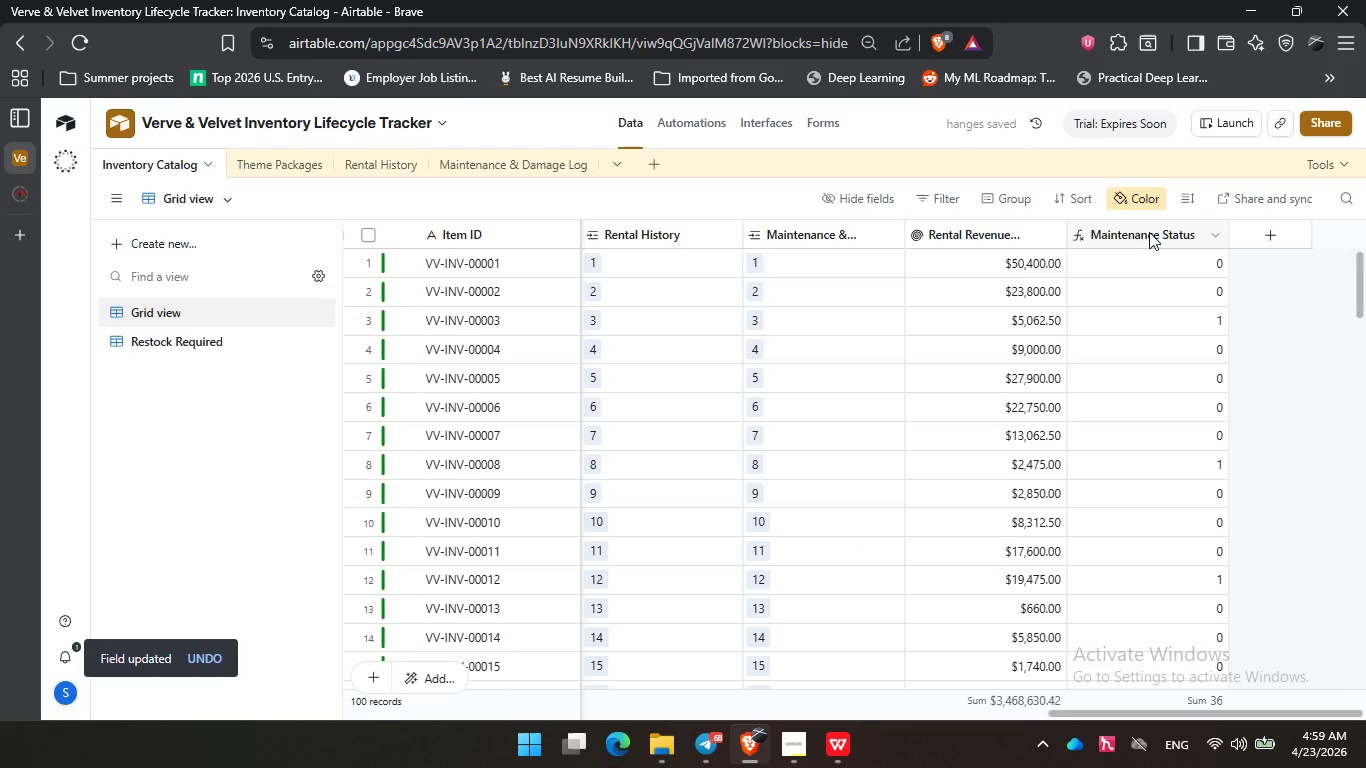 
double_click([1149, 232])
 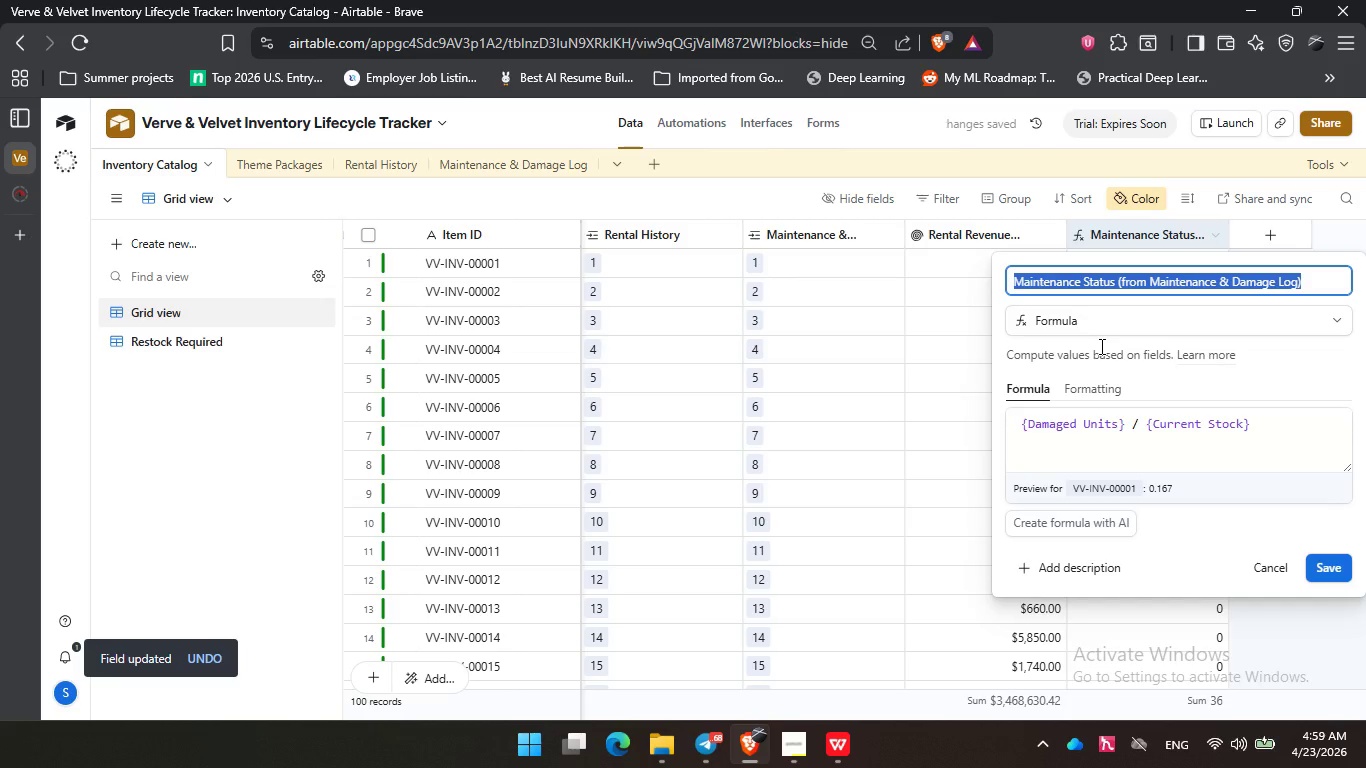 
left_click([1103, 390])
 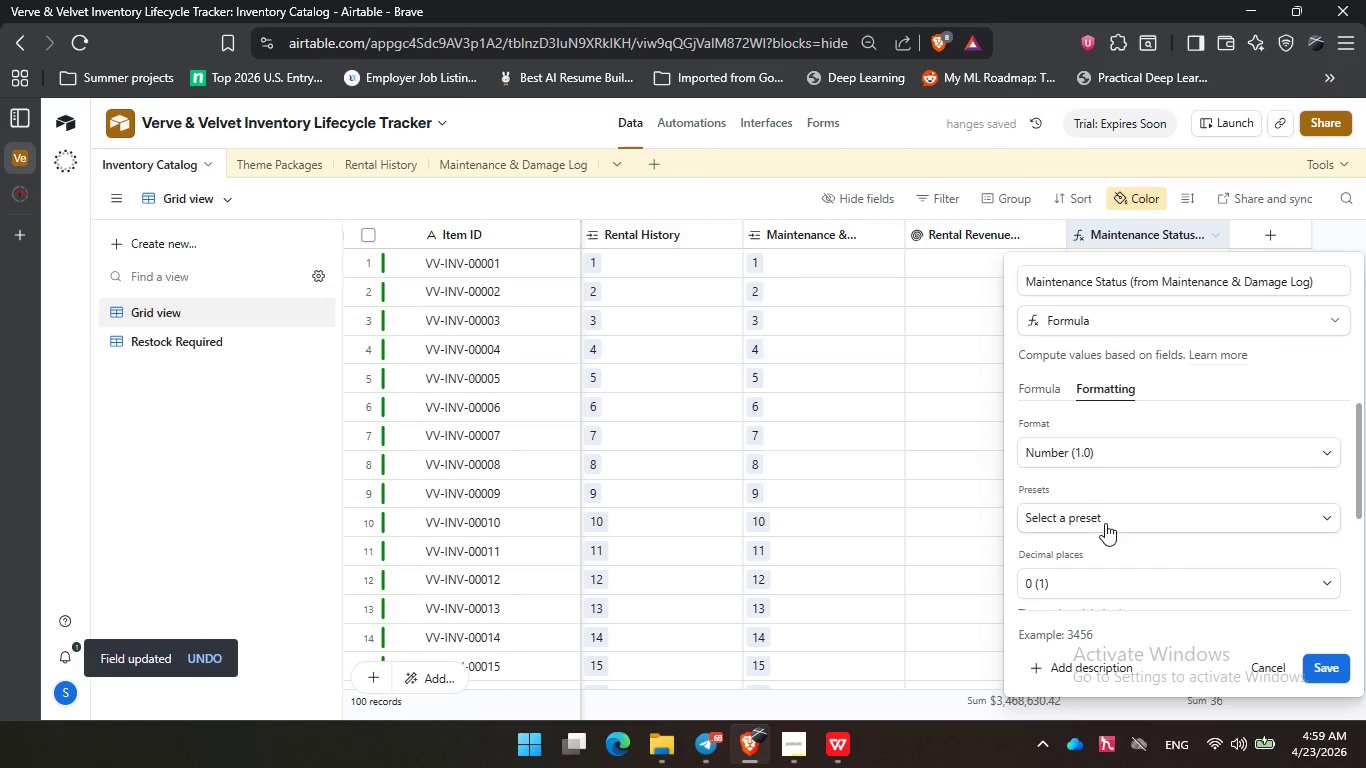 
left_click([1124, 581])
 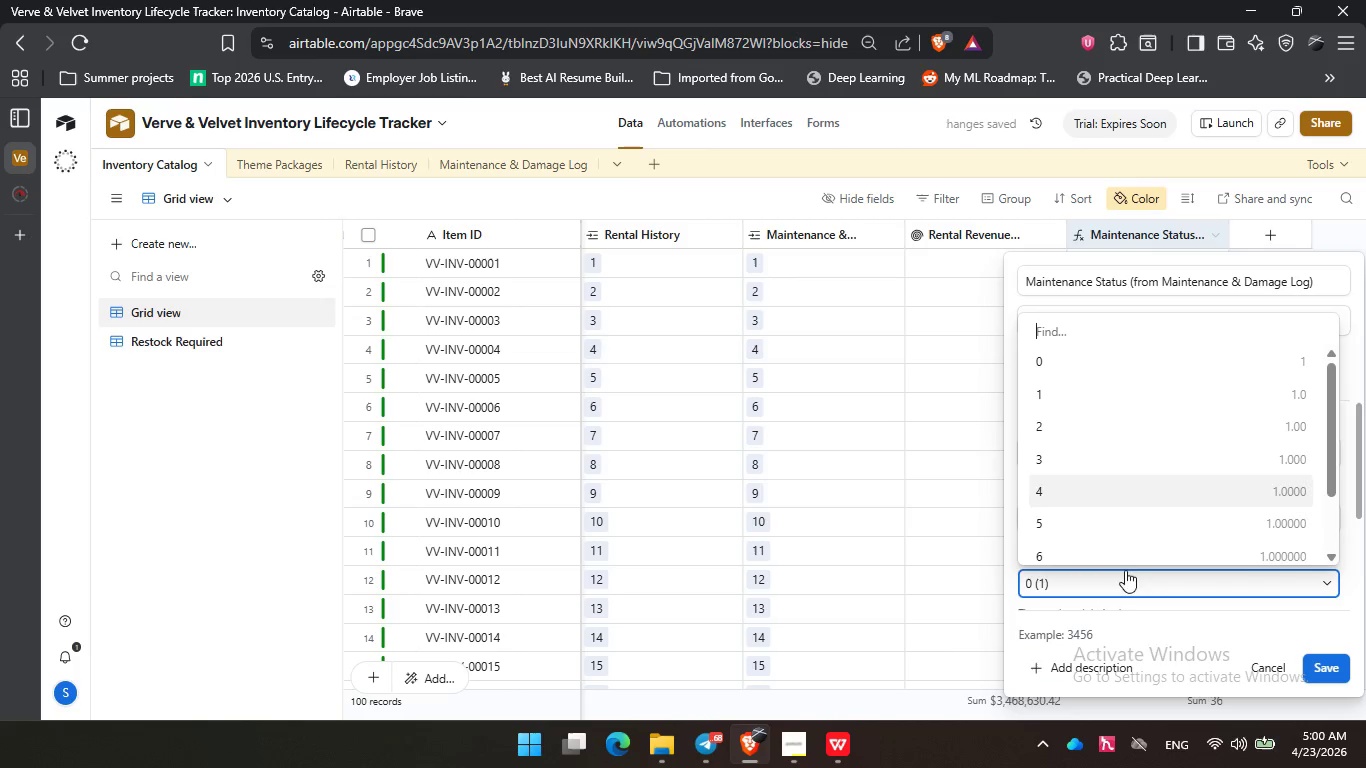 
left_click([1154, 609])
 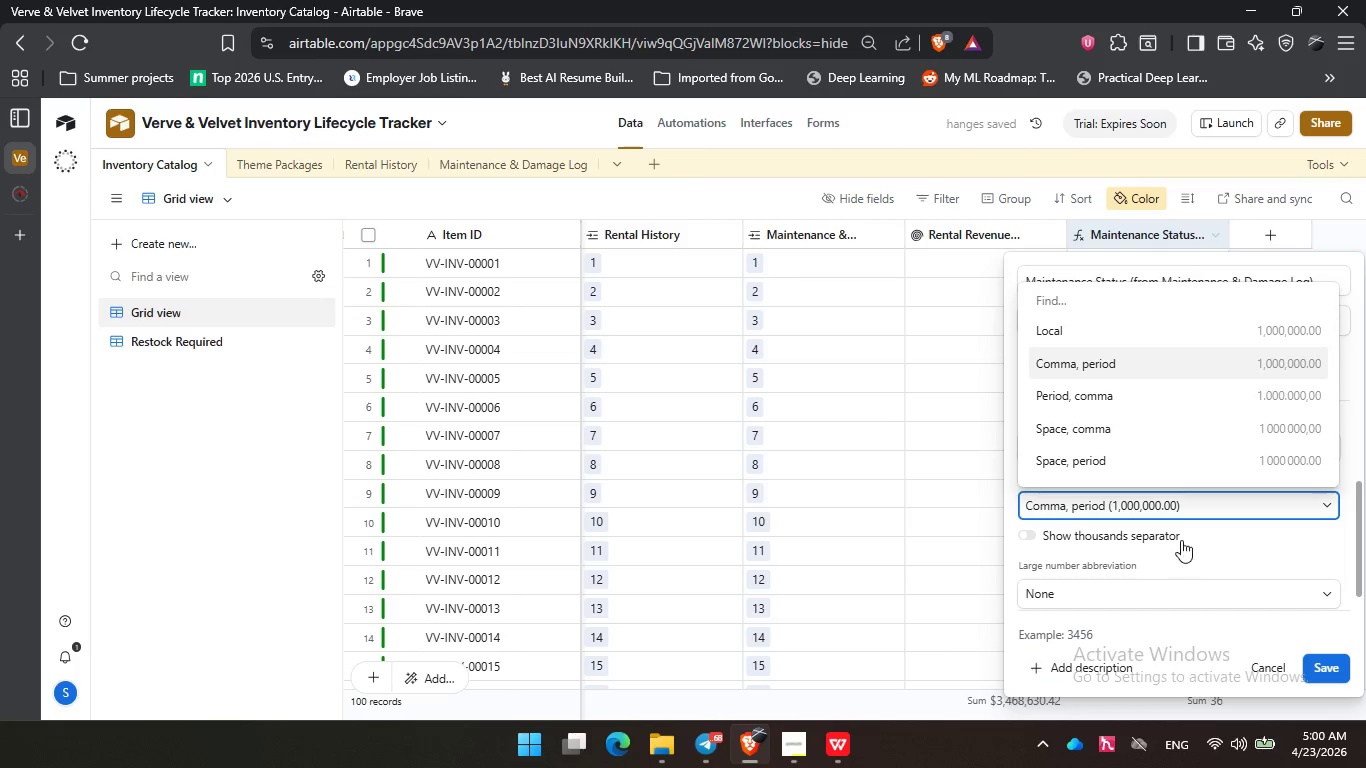 
left_click([1248, 535])
 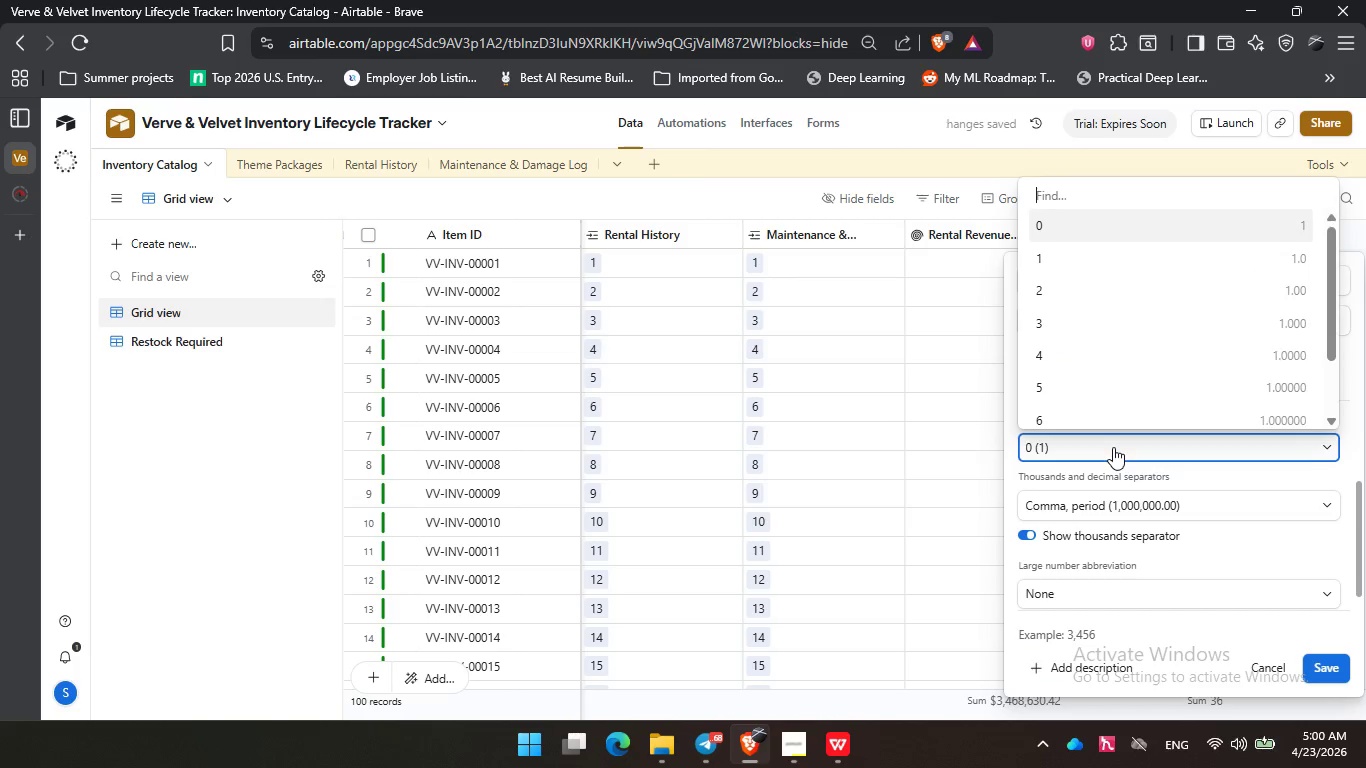 
double_click([1113, 447])
 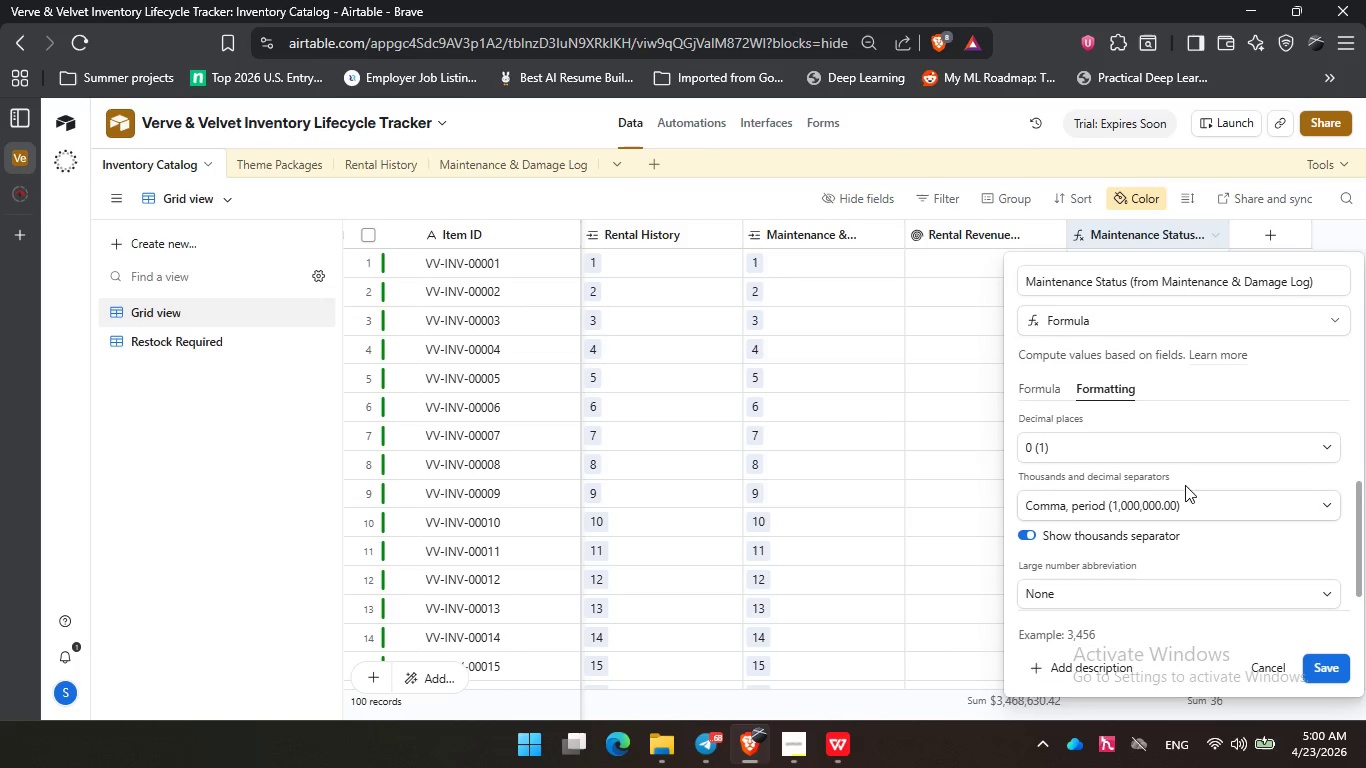 
scroll: coordinate [1169, 478], scroll_direction: up, amount: 1.0
 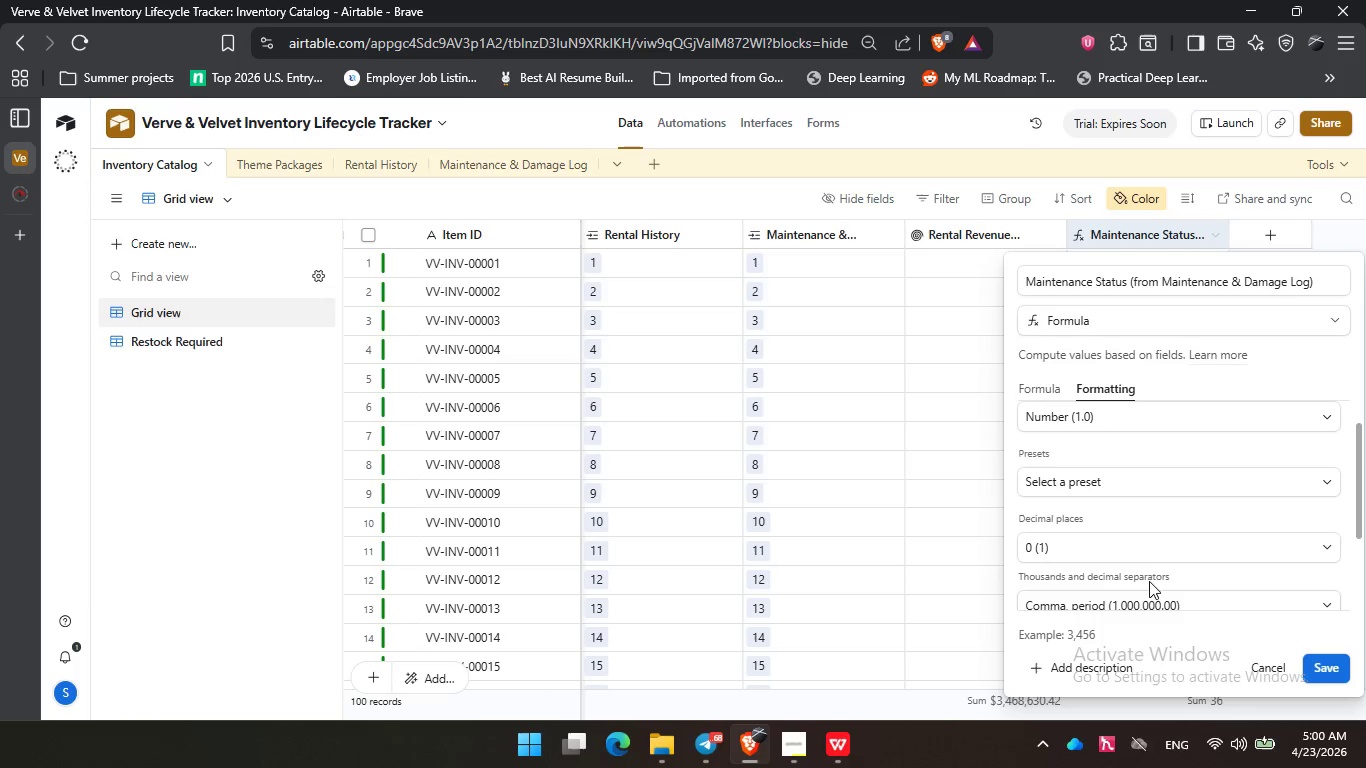 
scroll: coordinate [1154, 529], scroll_direction: down, amount: 3.0
 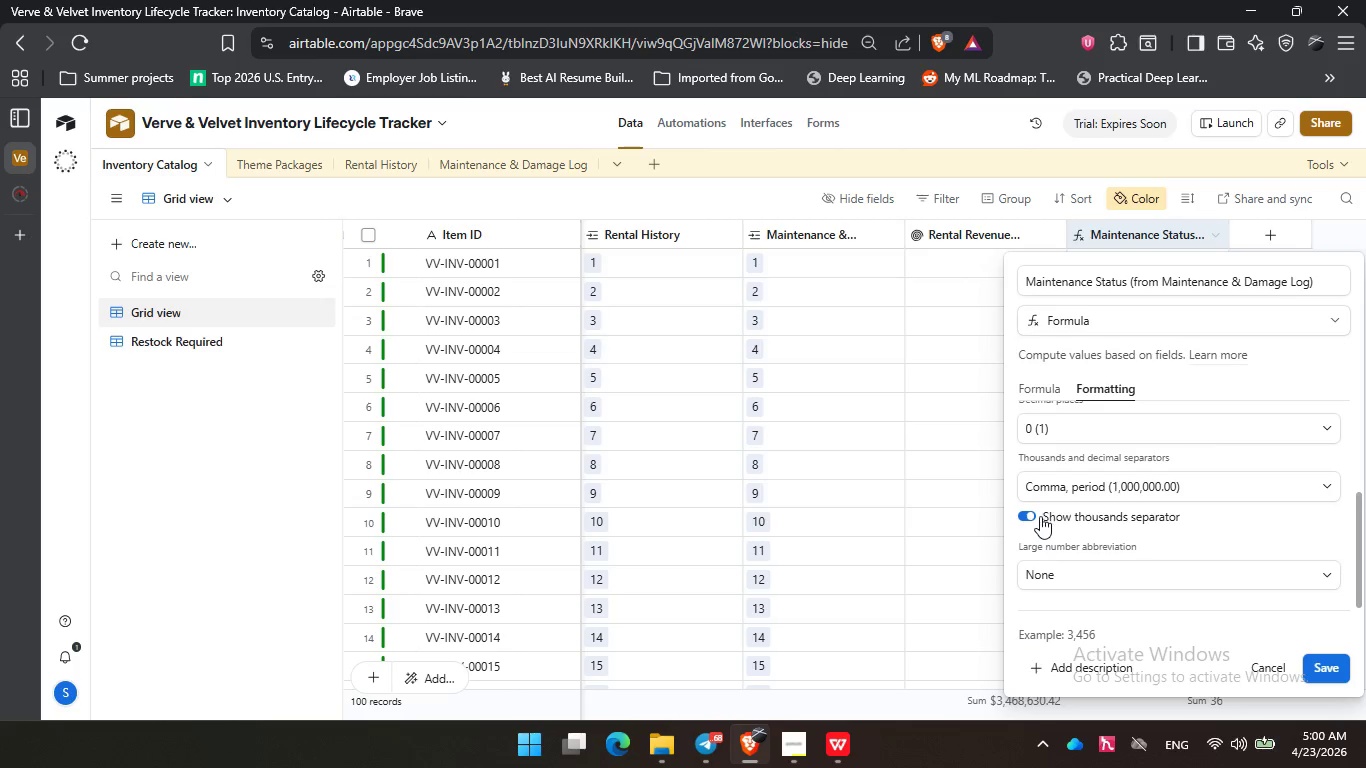 
scroll: coordinate [1051, 513], scroll_direction: up, amount: 4.0
 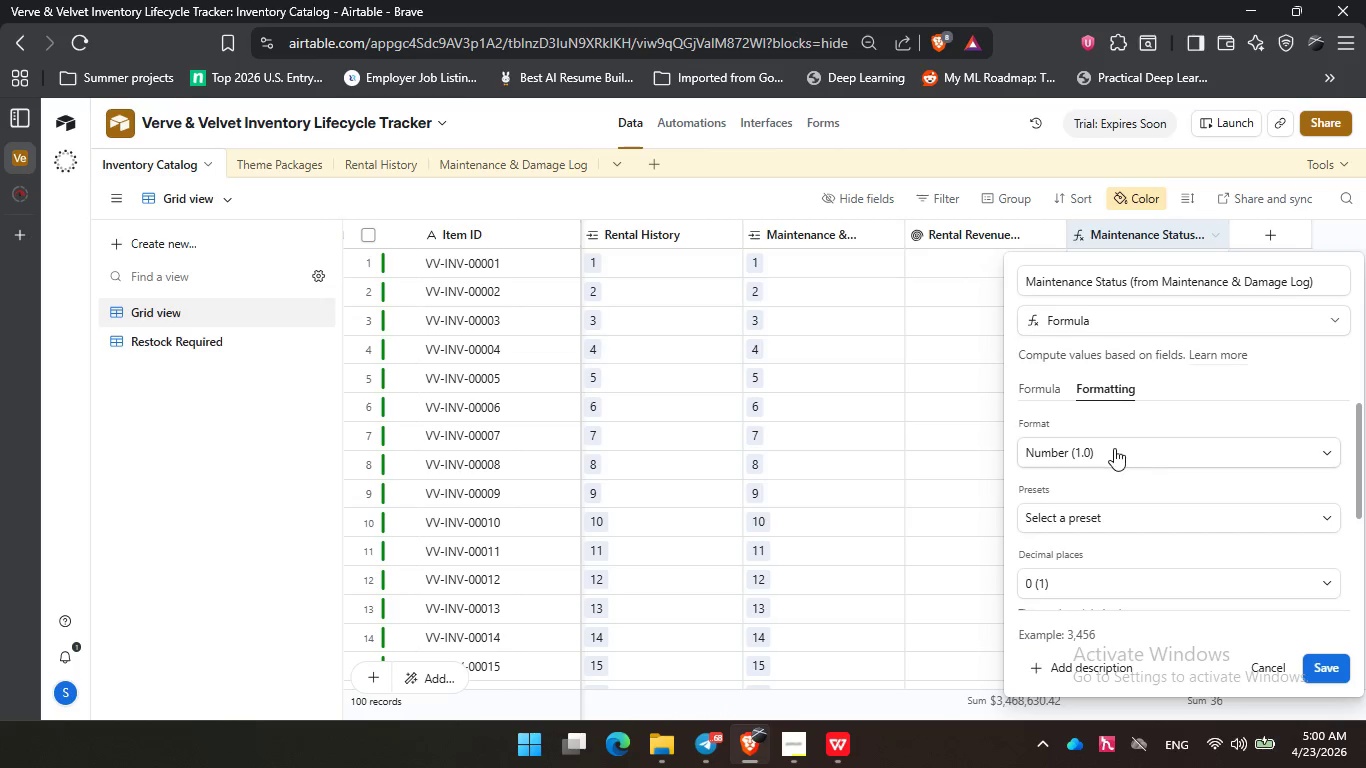 
left_click([1114, 448])
 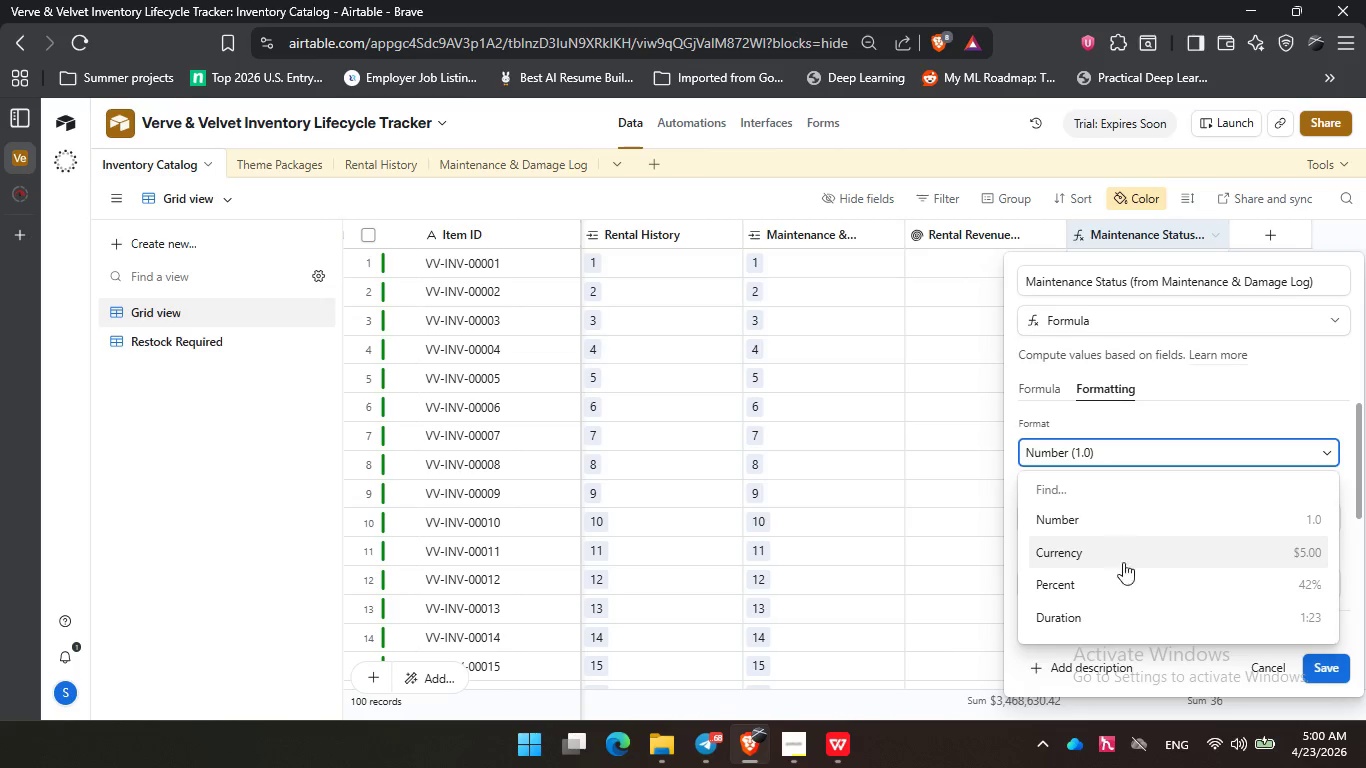 
left_click([1125, 582])
 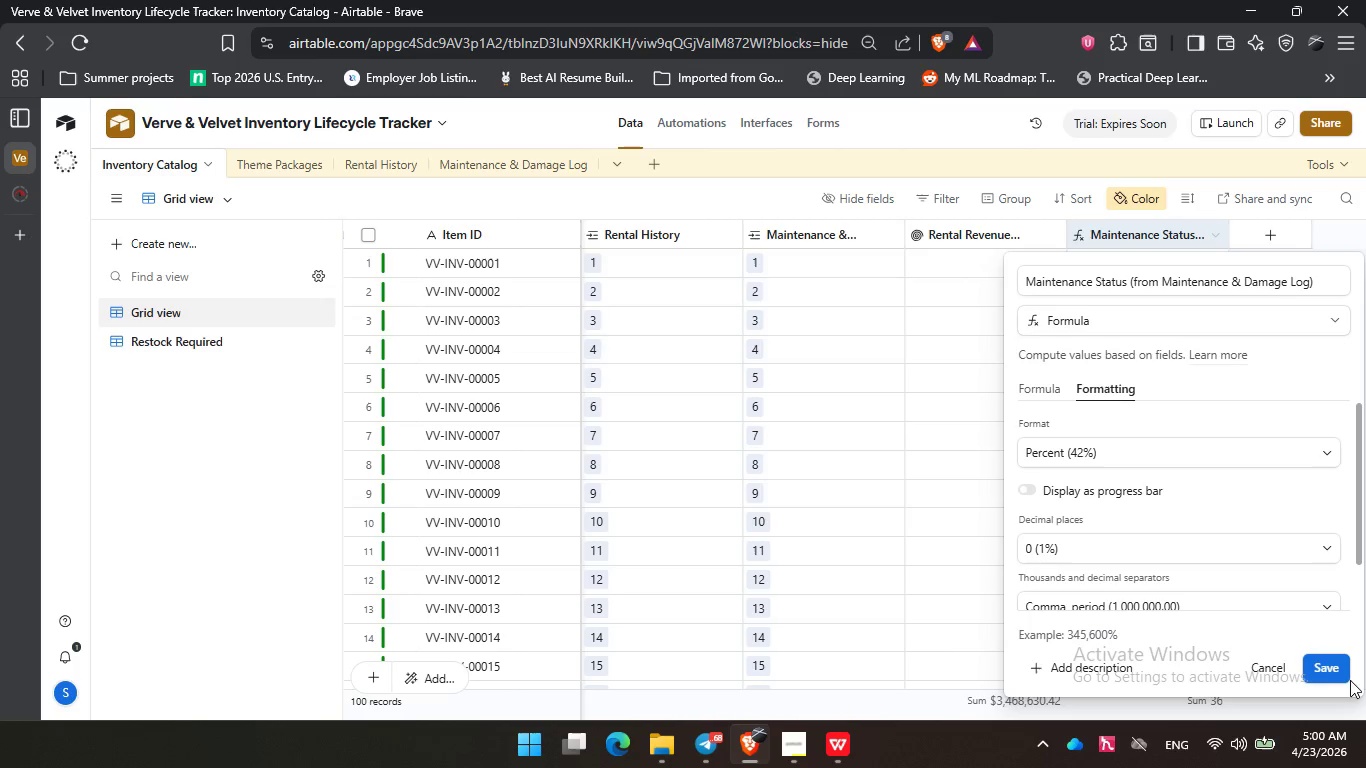 
left_click([1342, 674])
 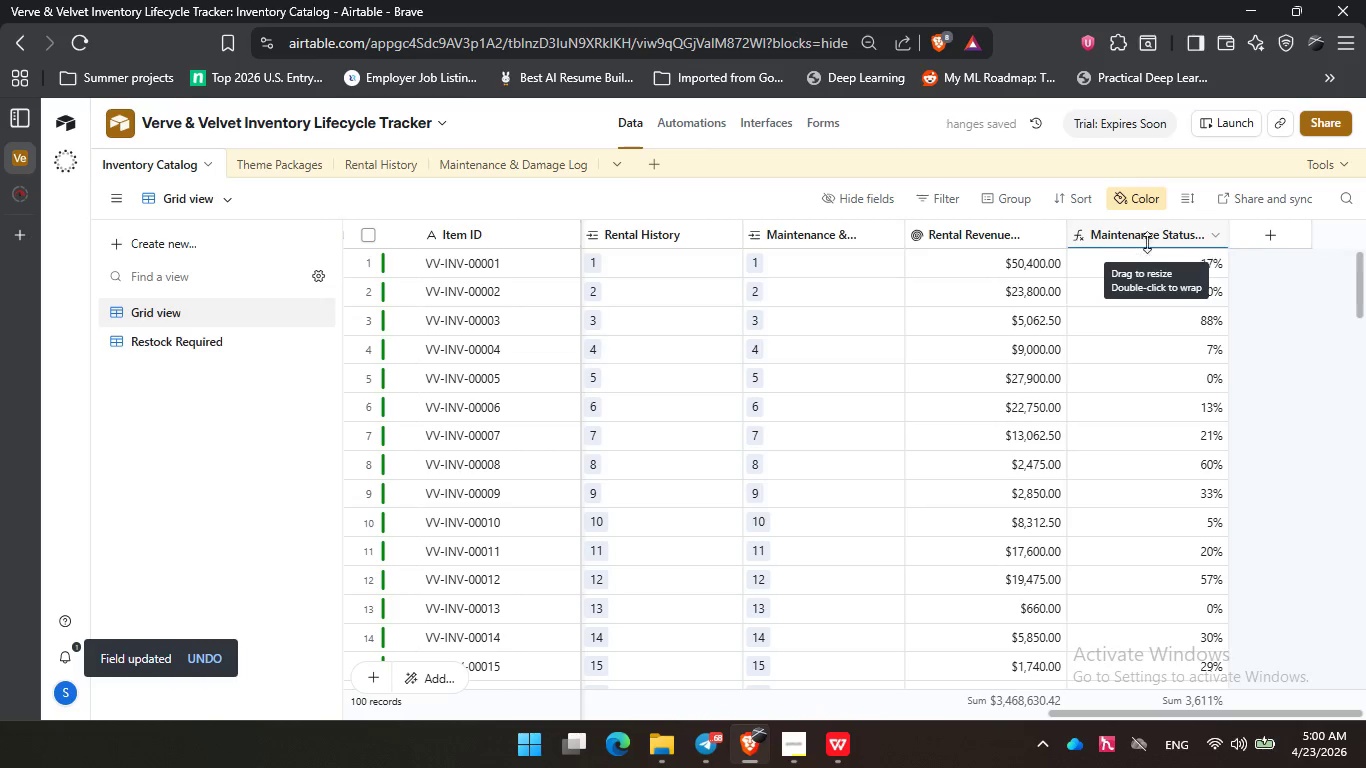 
wait(6.34)
 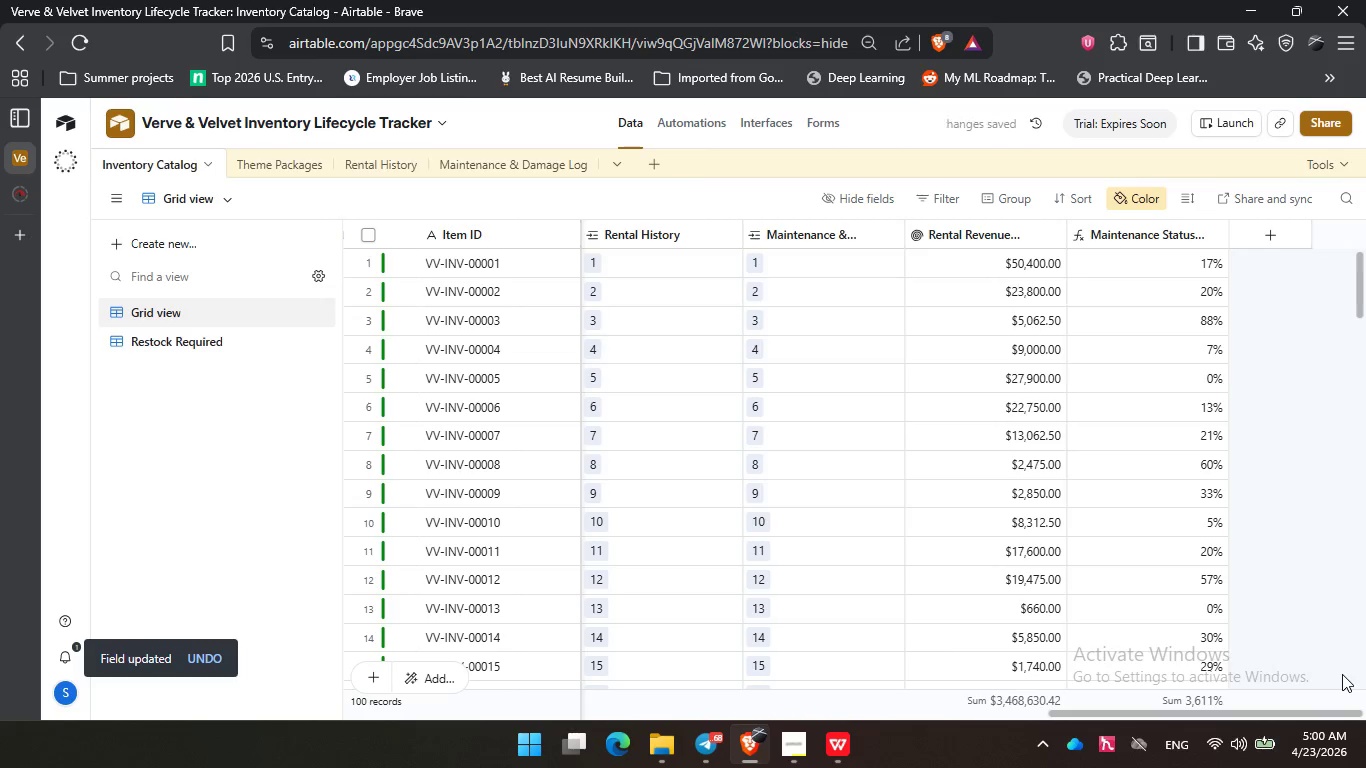 
double_click([1122, 231])
 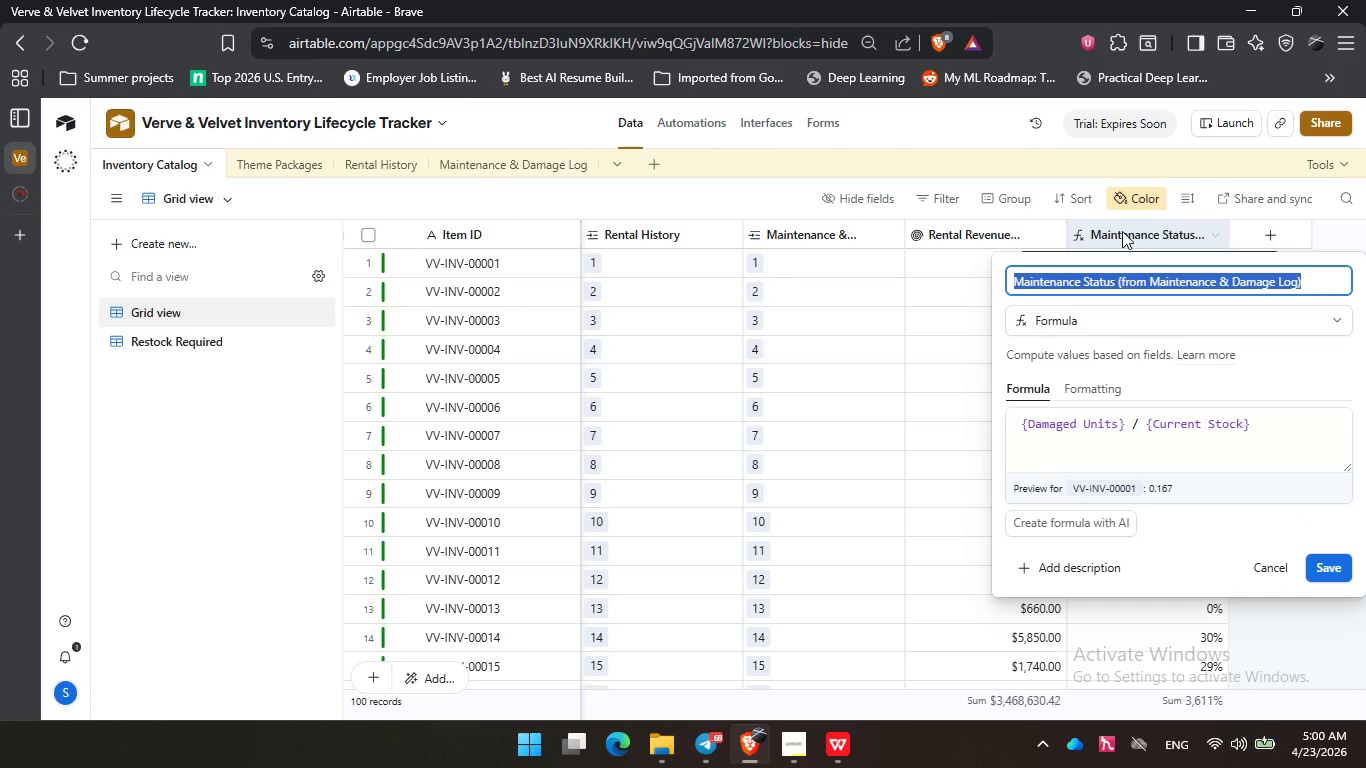 
wait(5.97)
 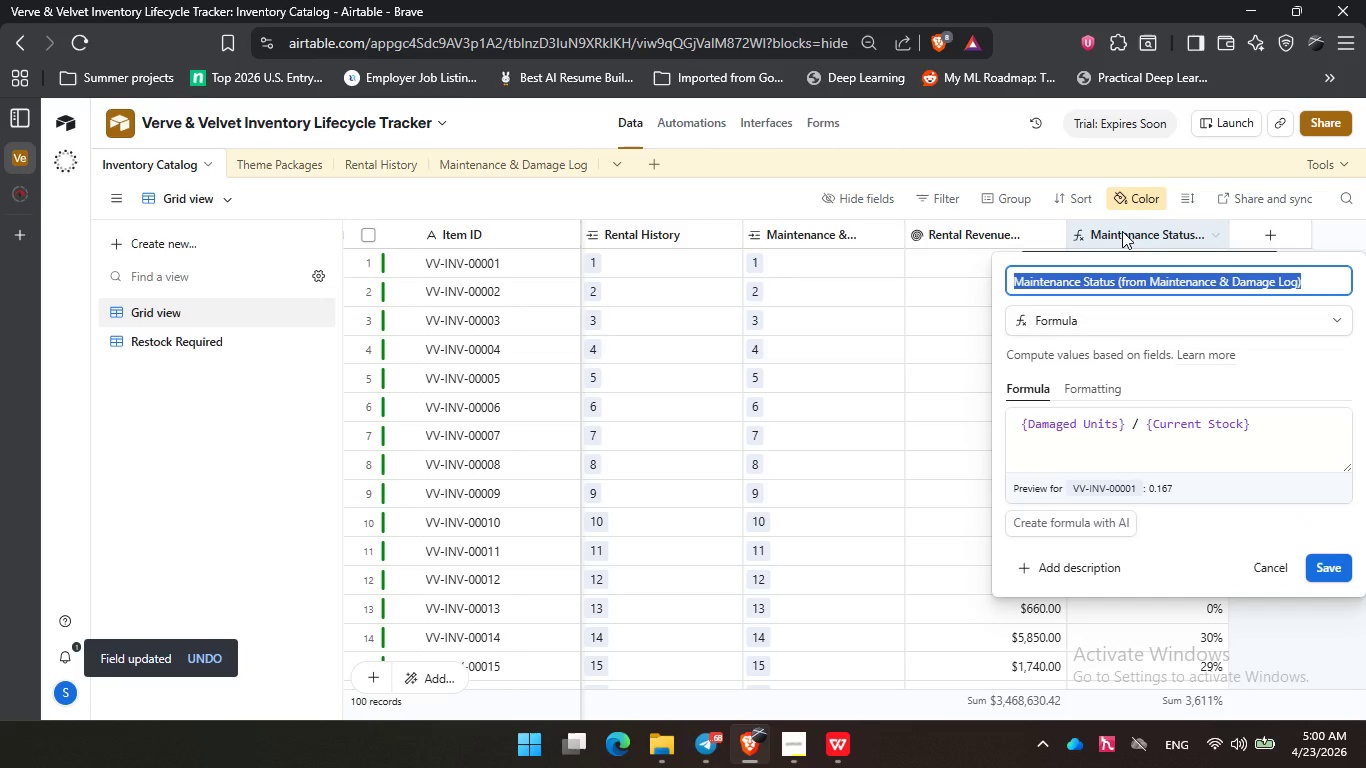 
type(Damaged Unite)
key(Backspace)
type(s in percent )
 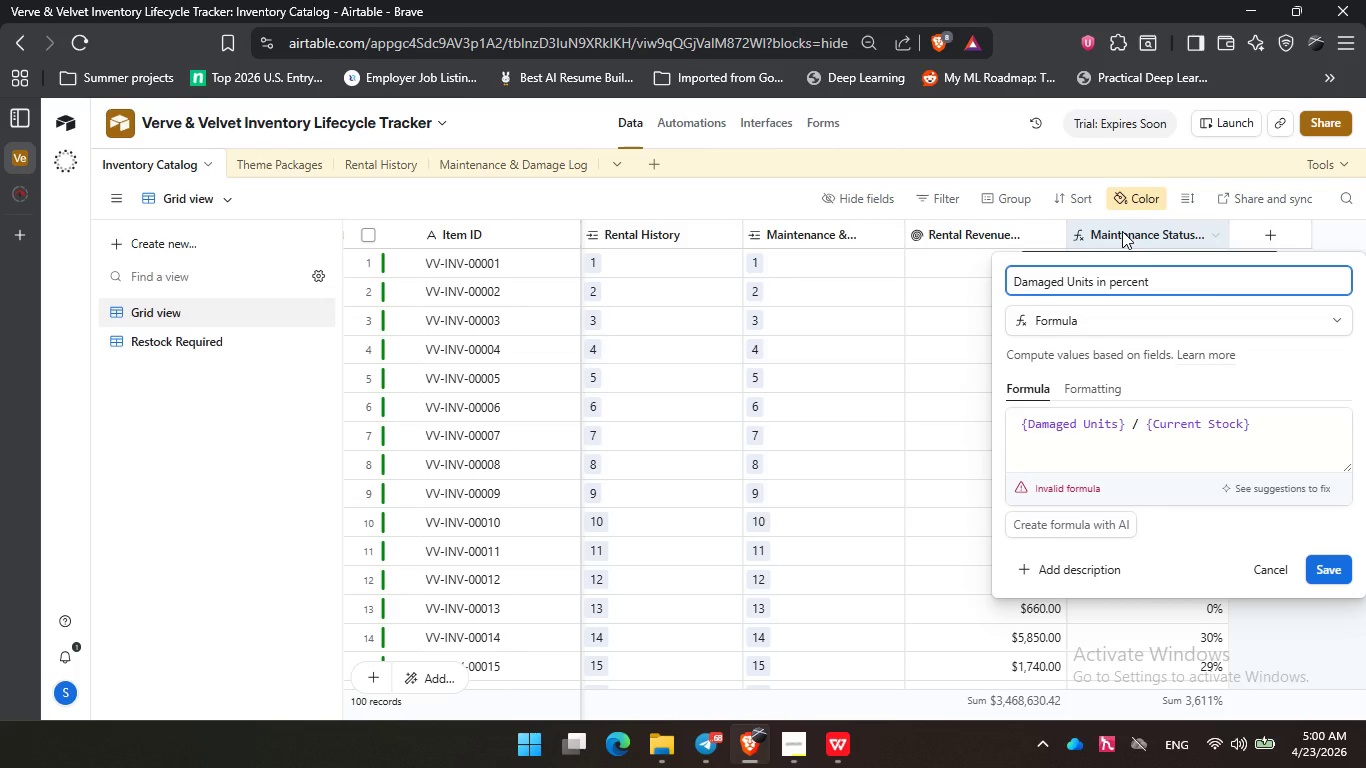 
hold_key(key=Backspace, duration=0.67)
 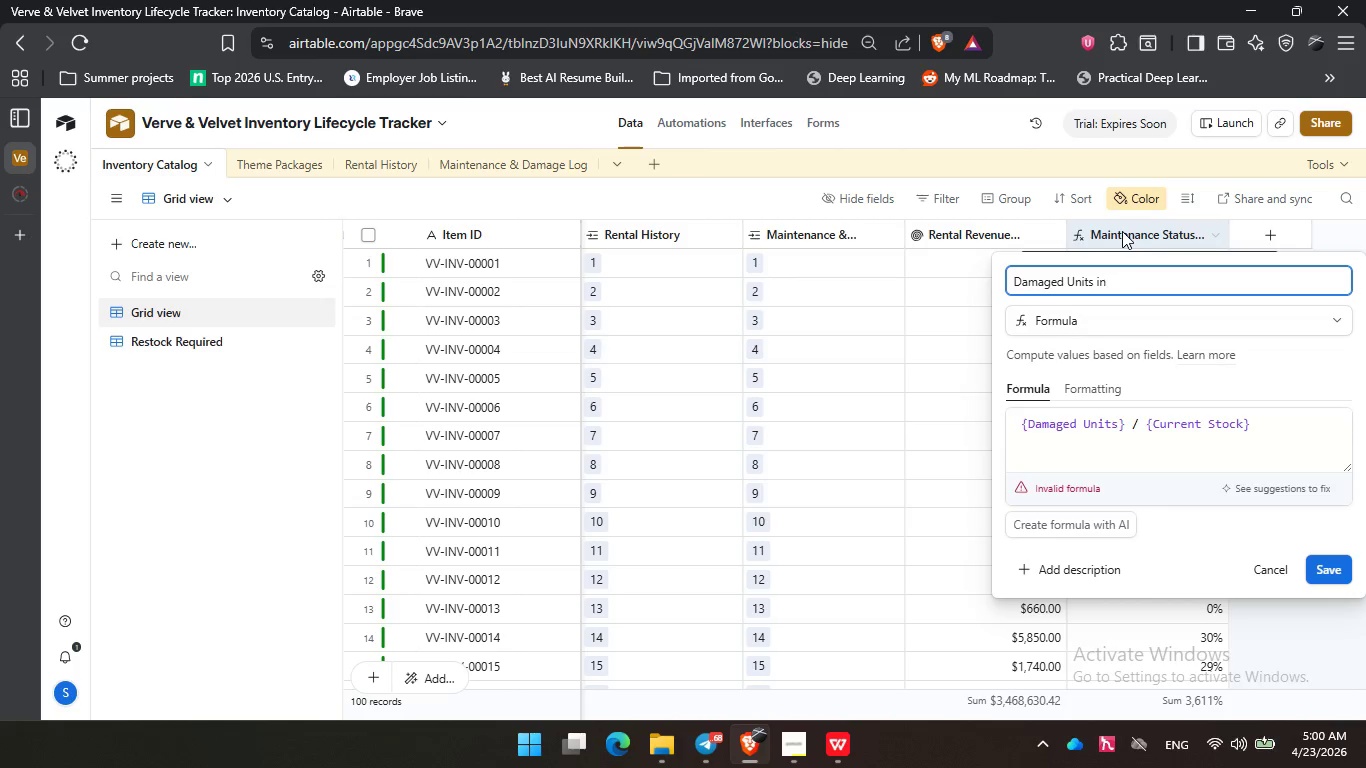 
key(Backspace)
 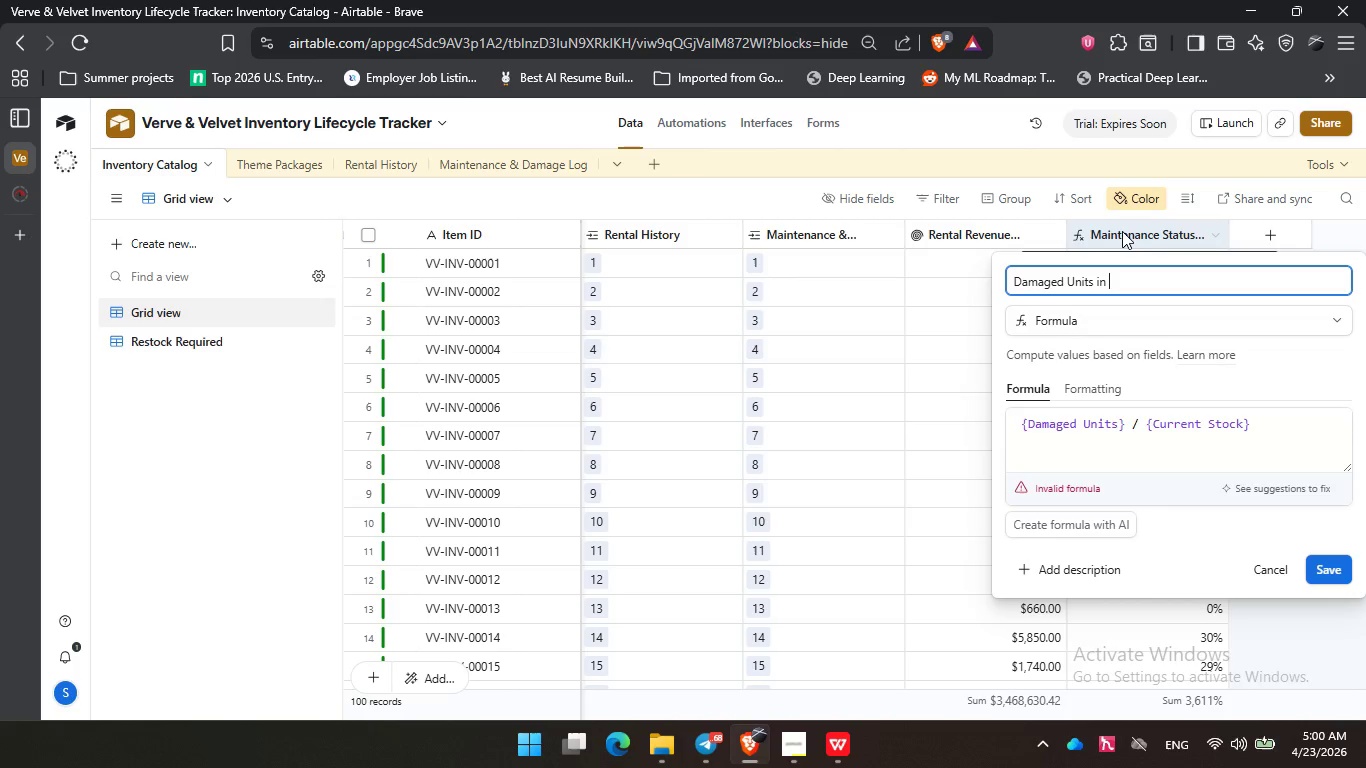 
key(Shift+ShiftLeft)
 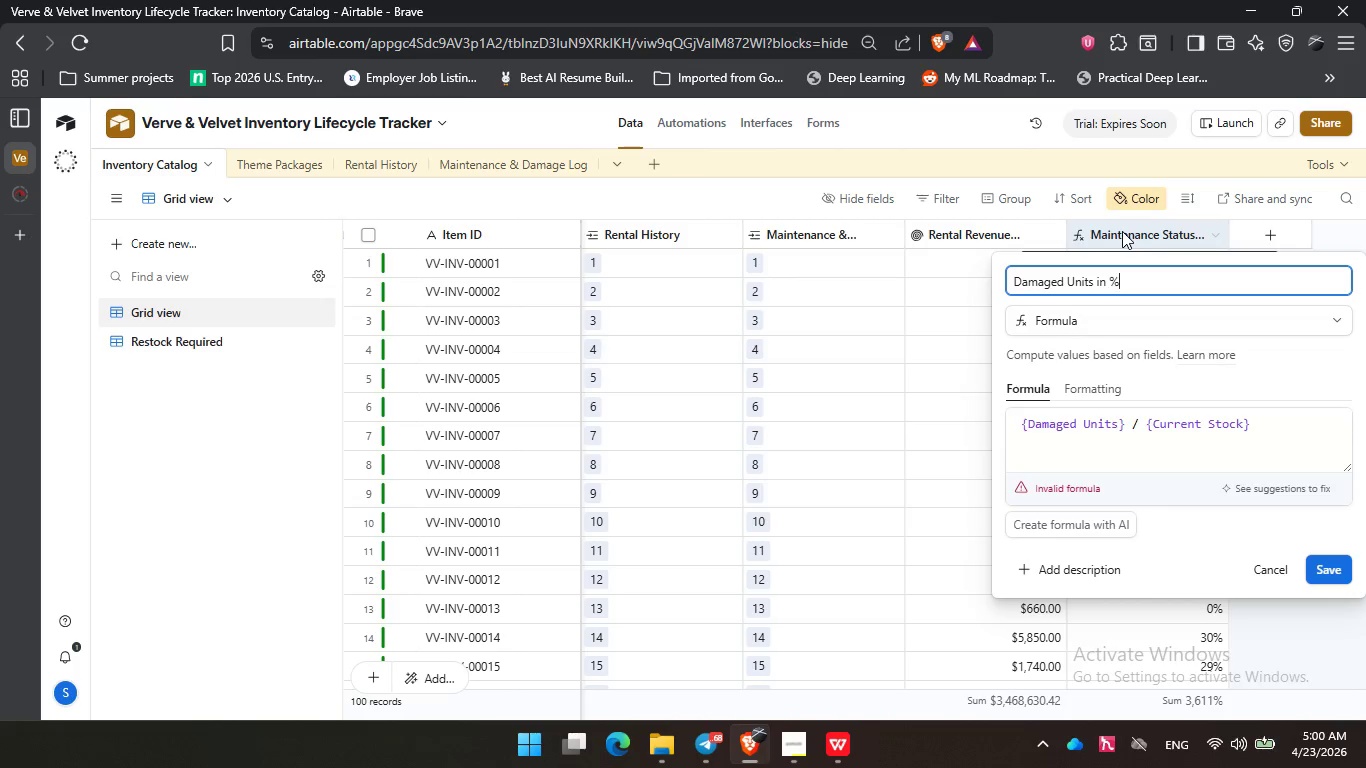 
key(Shift+5)
 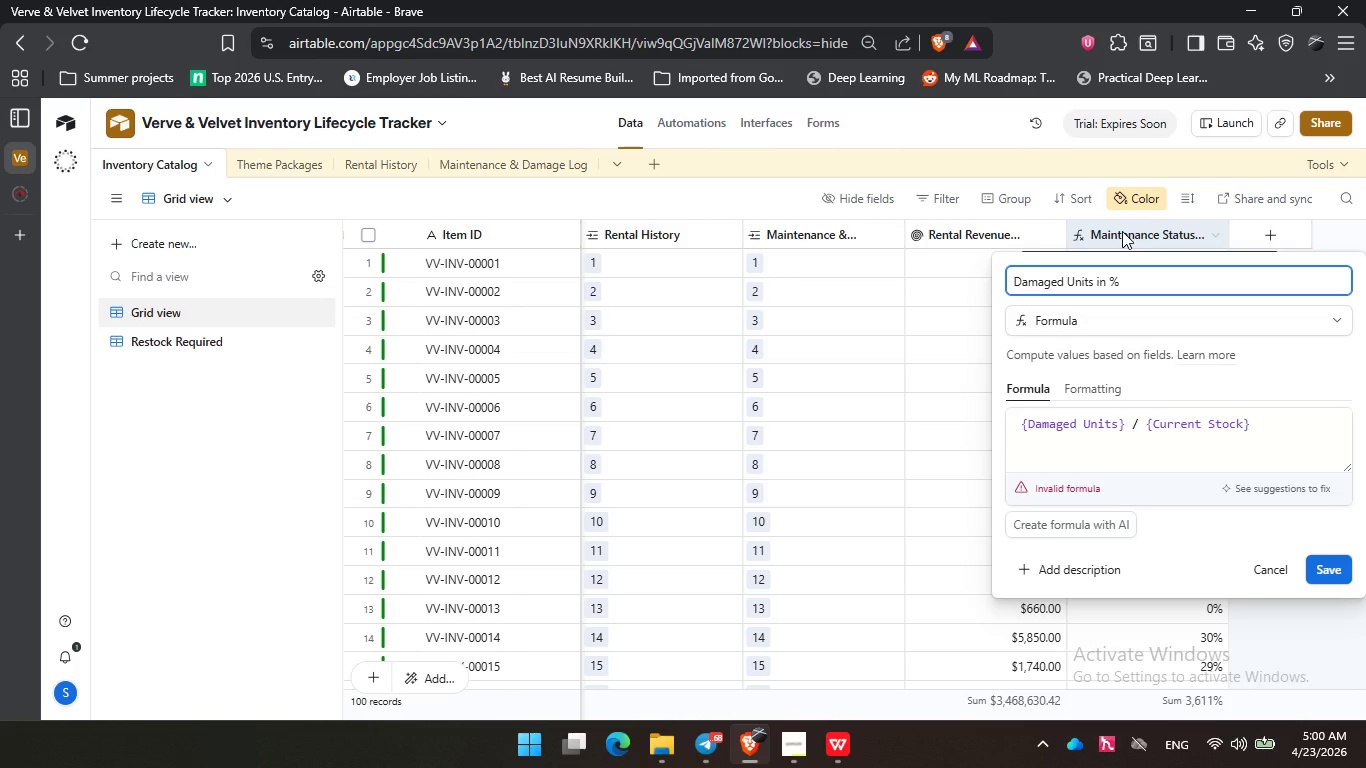 
key(Enter)
 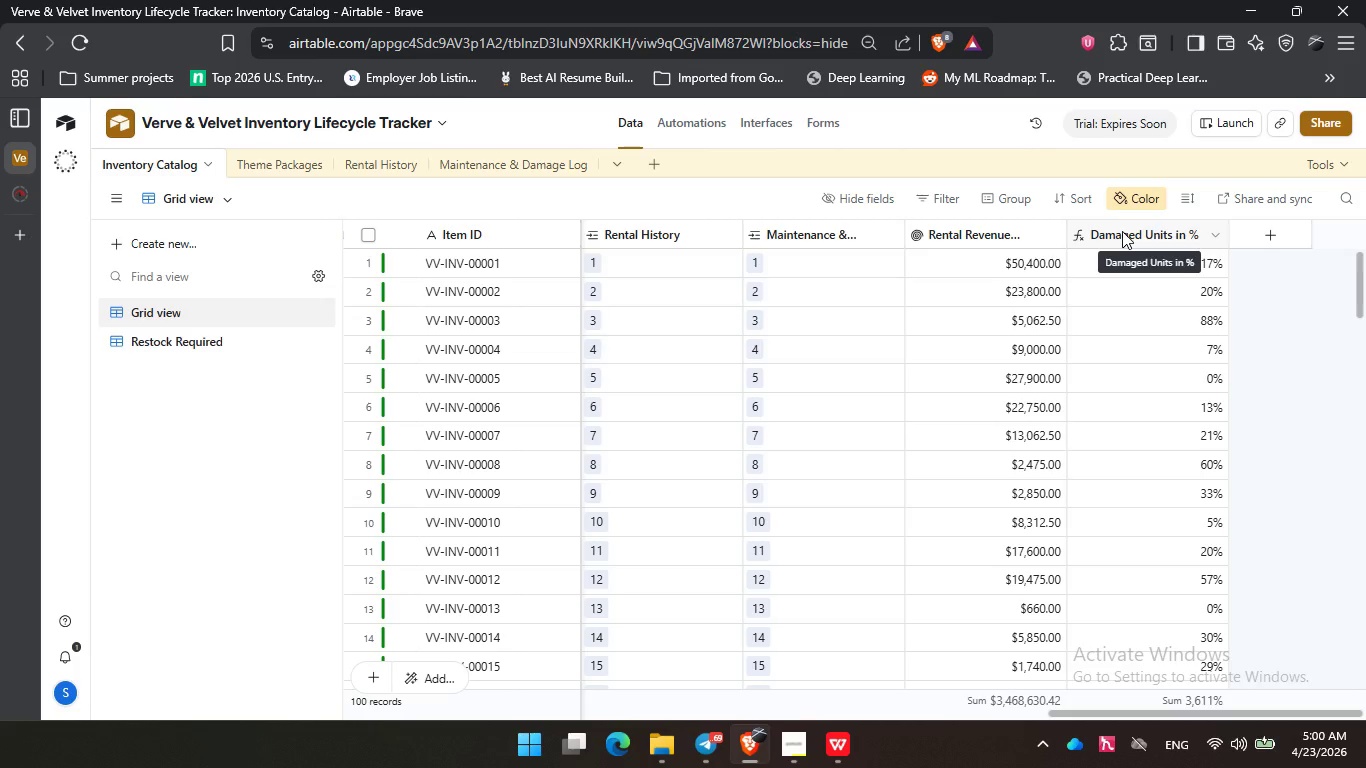 
wait(28.25)
 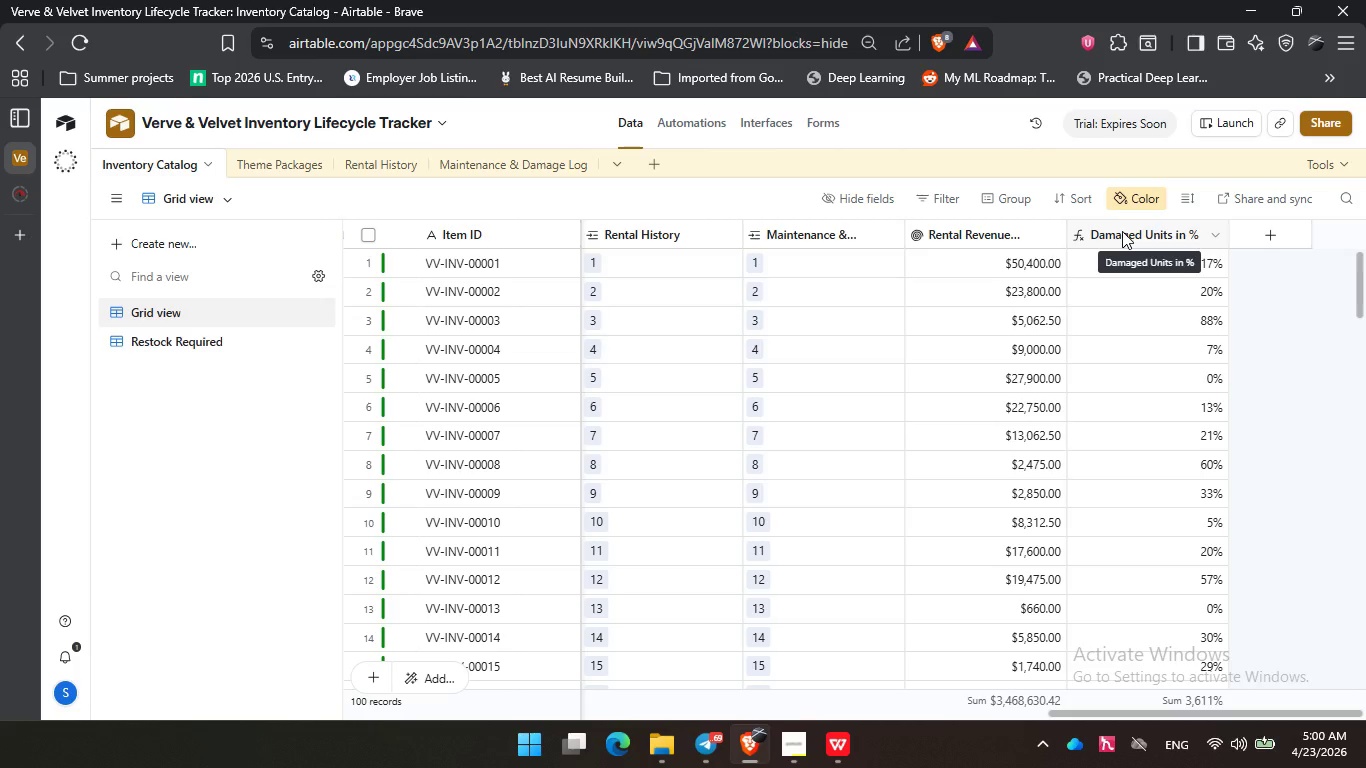 
left_click([773, 131])
 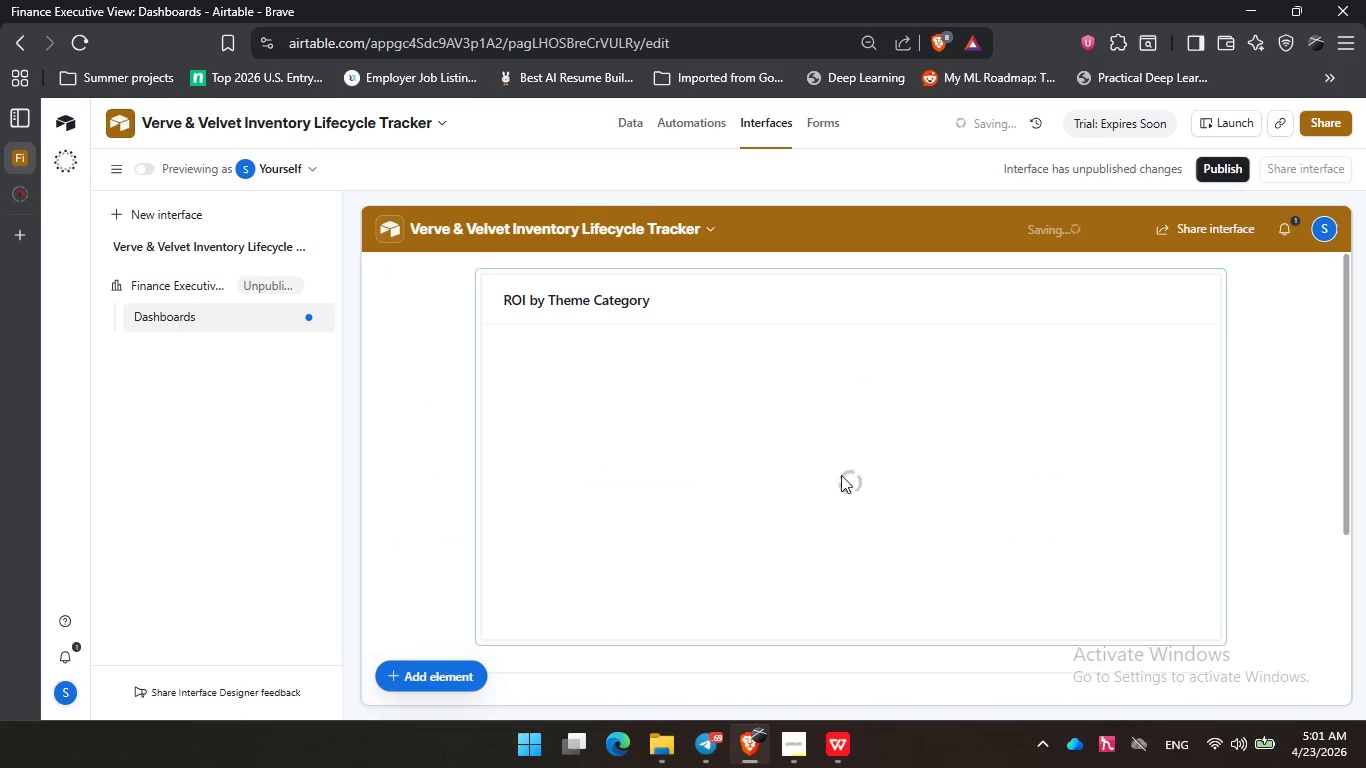 
scroll: coordinate [821, 484], scroll_direction: down, amount: 3.0
 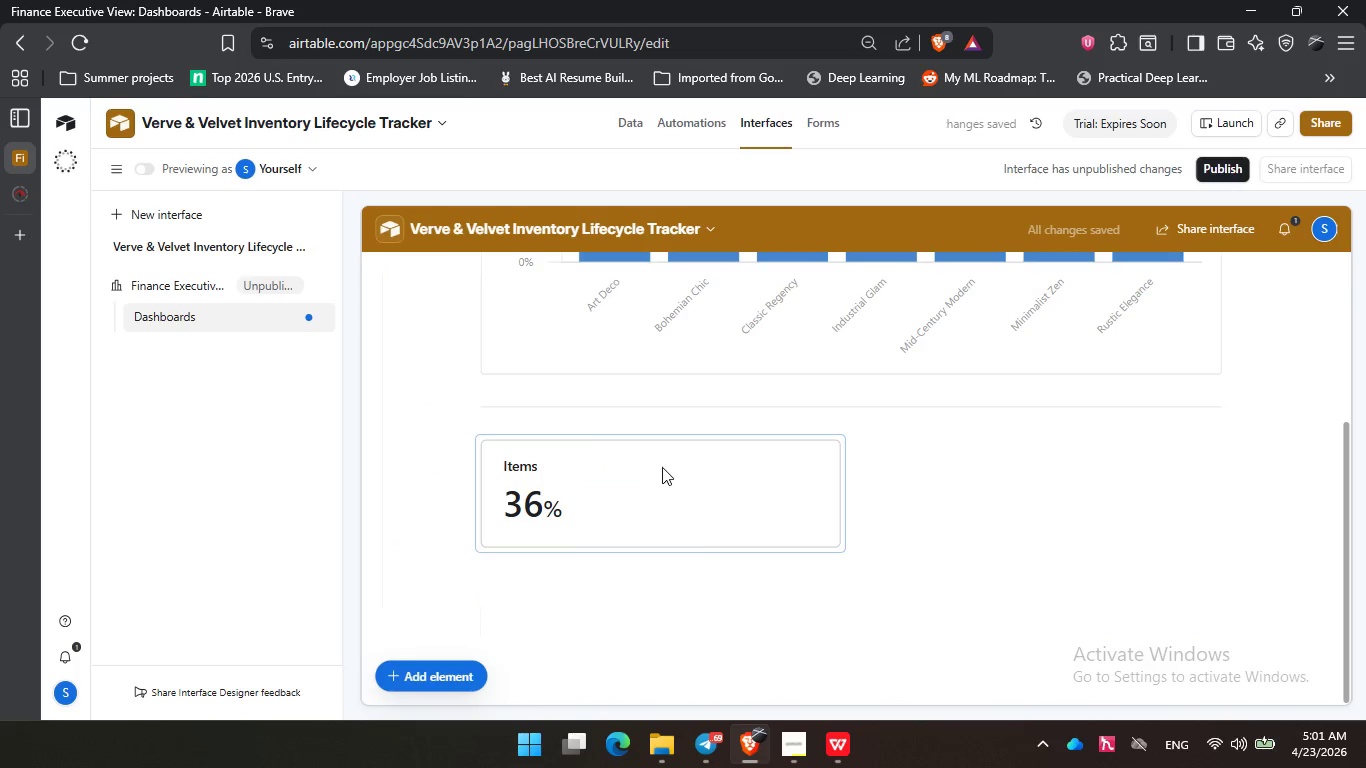 
left_click([663, 467])
 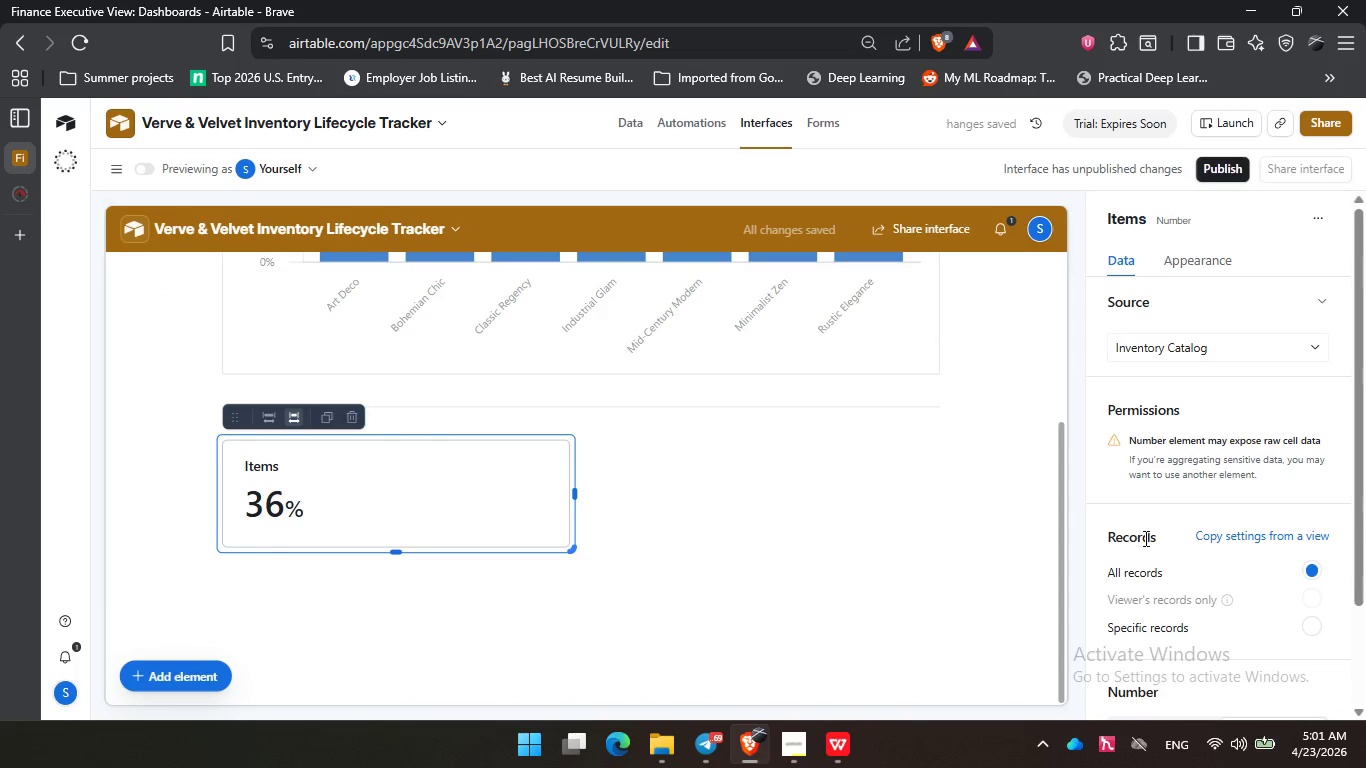 
scroll: coordinate [1145, 540], scroll_direction: down, amount: 2.0
 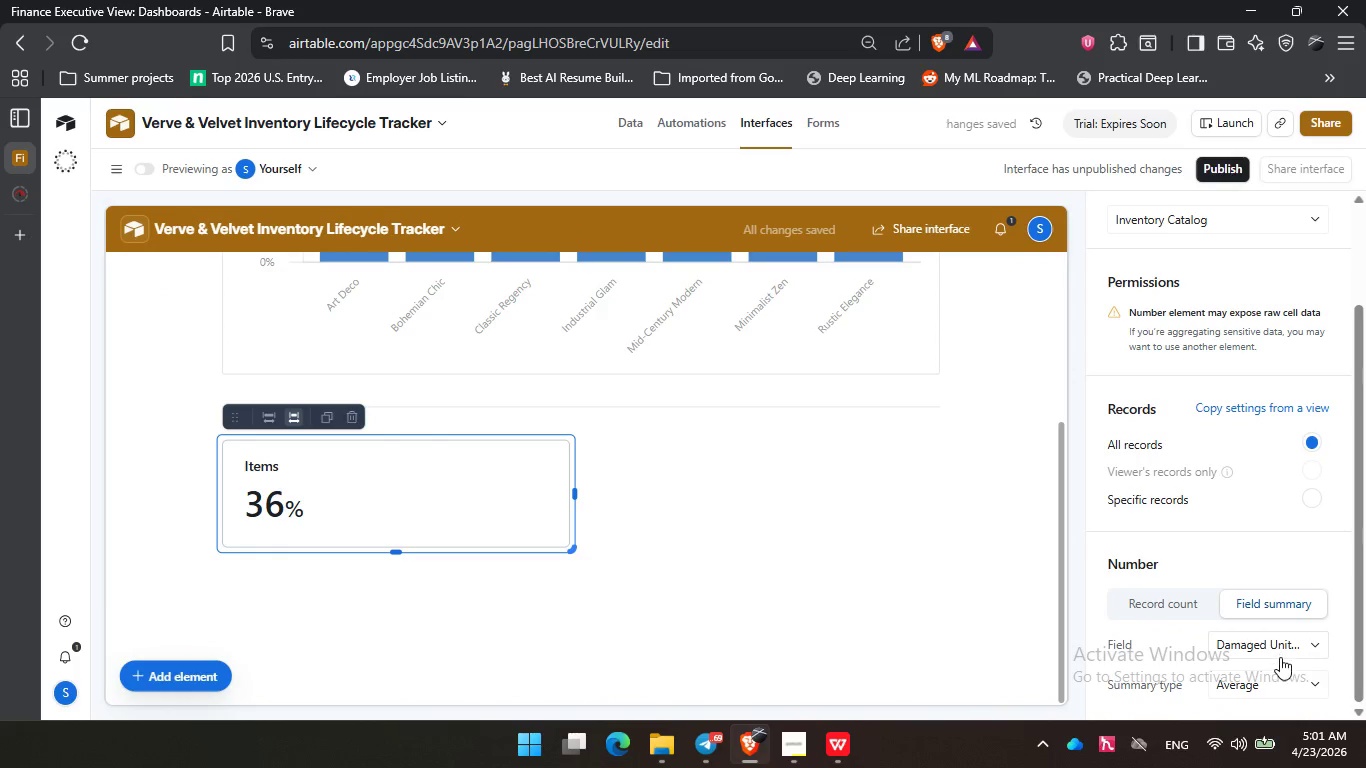 
left_click([1274, 636])
 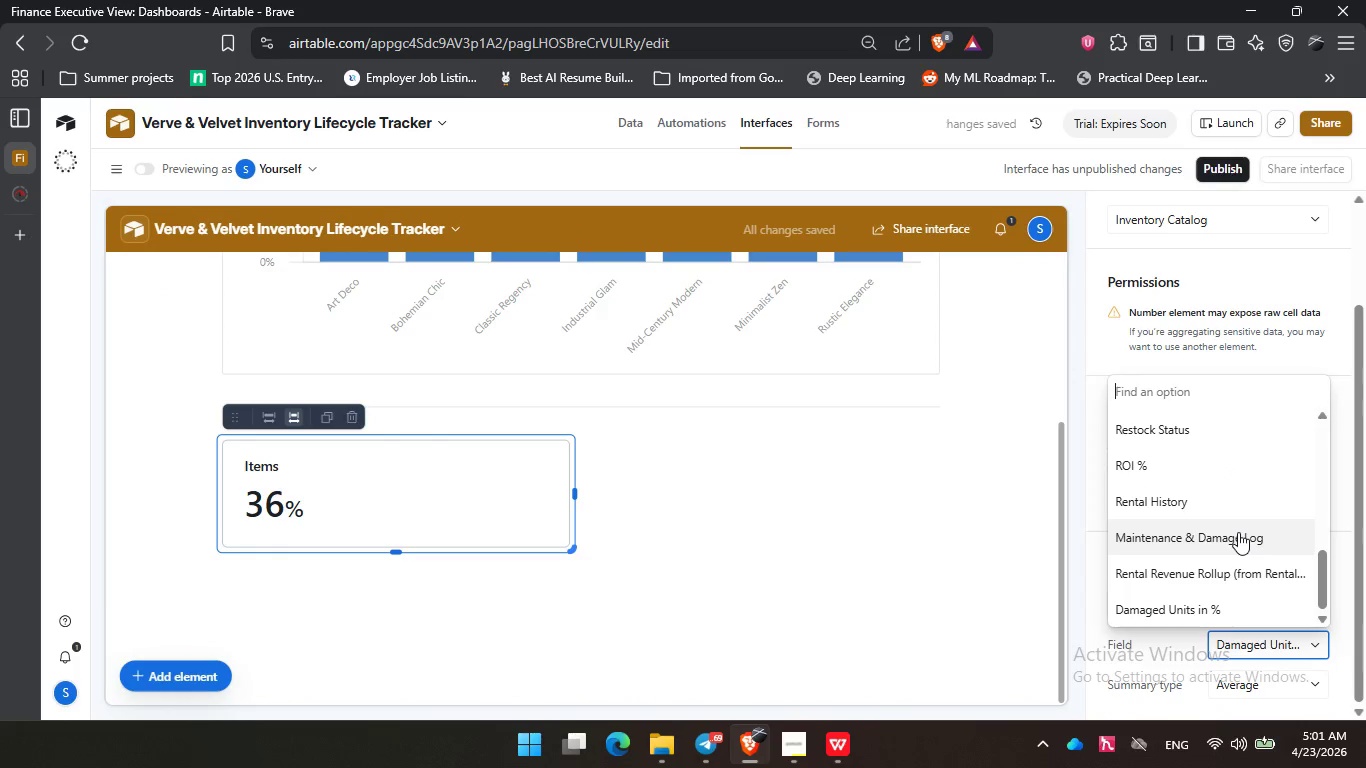 
left_click([1239, 604])
 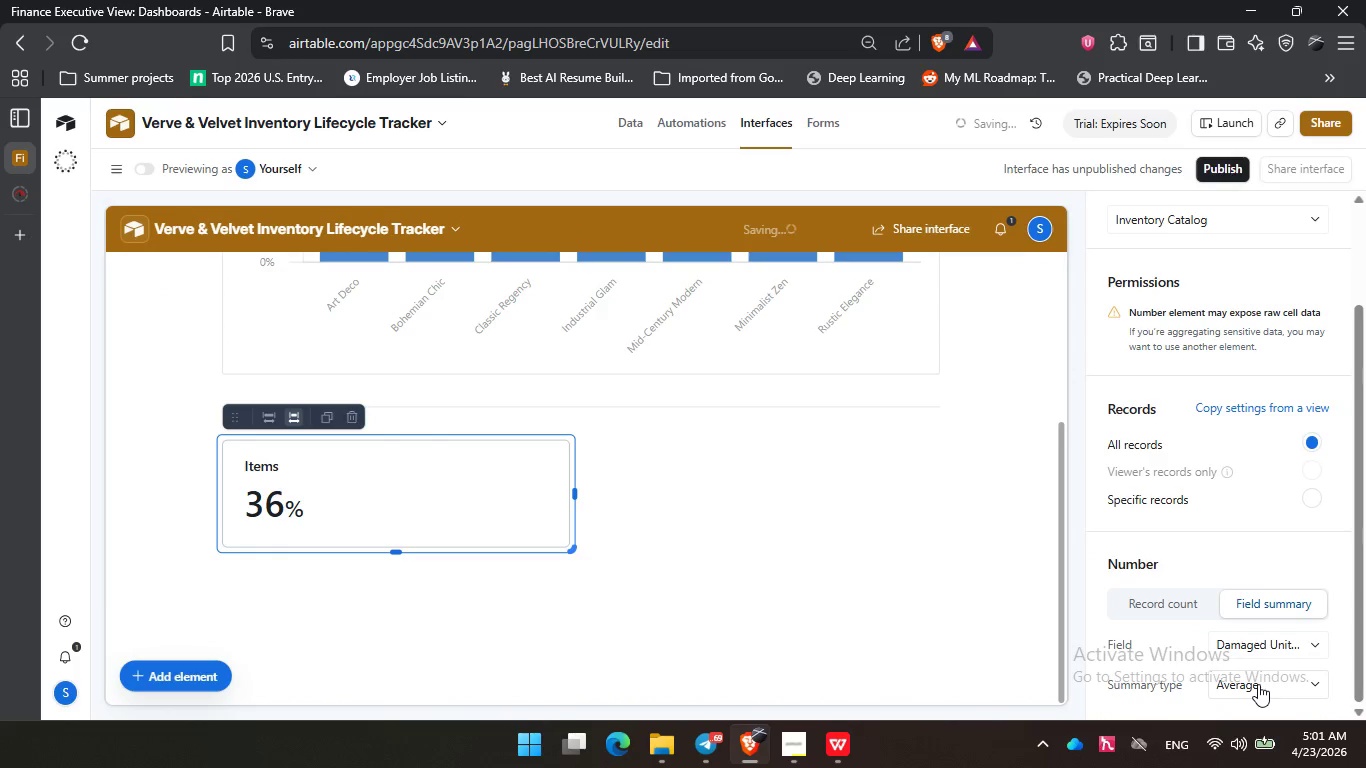 
scroll: coordinate [1238, 532], scroll_direction: down, amount: 4.0
 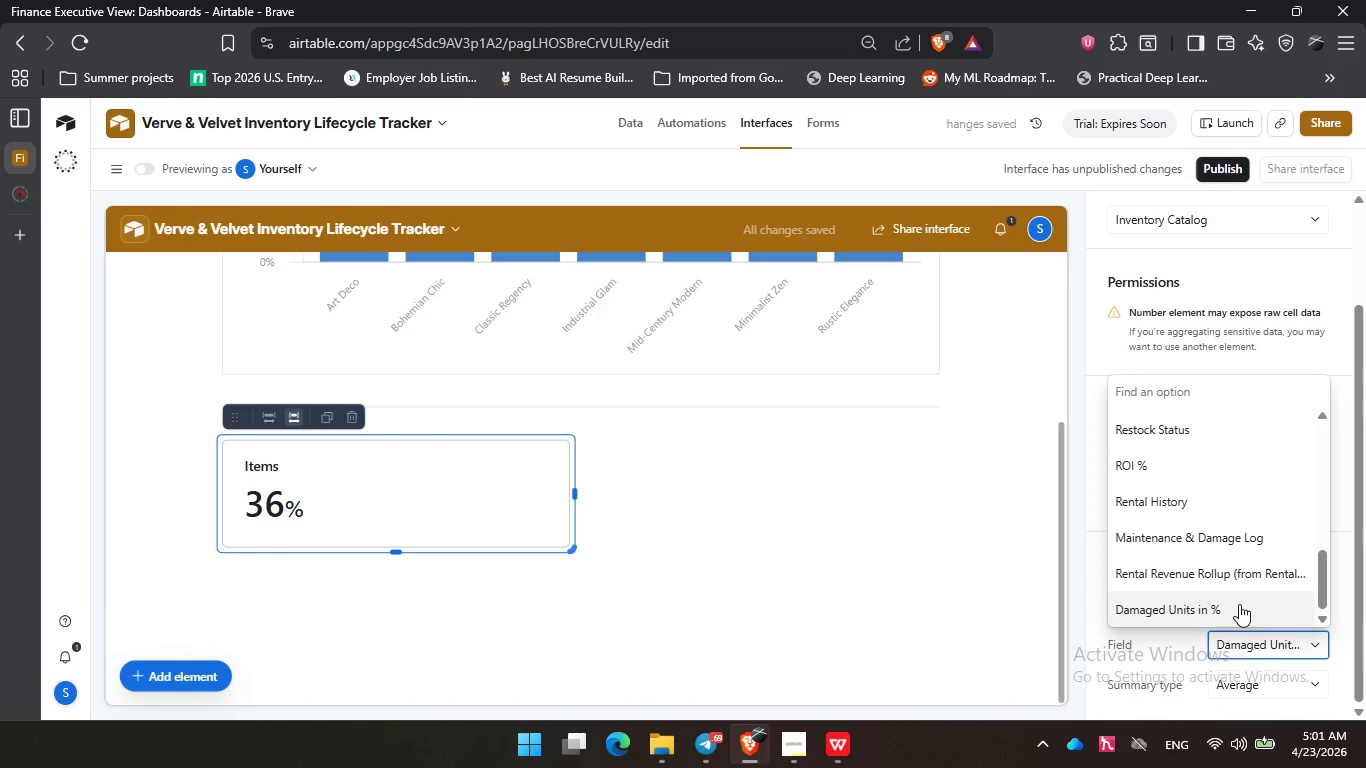 
left_click([1258, 684])
 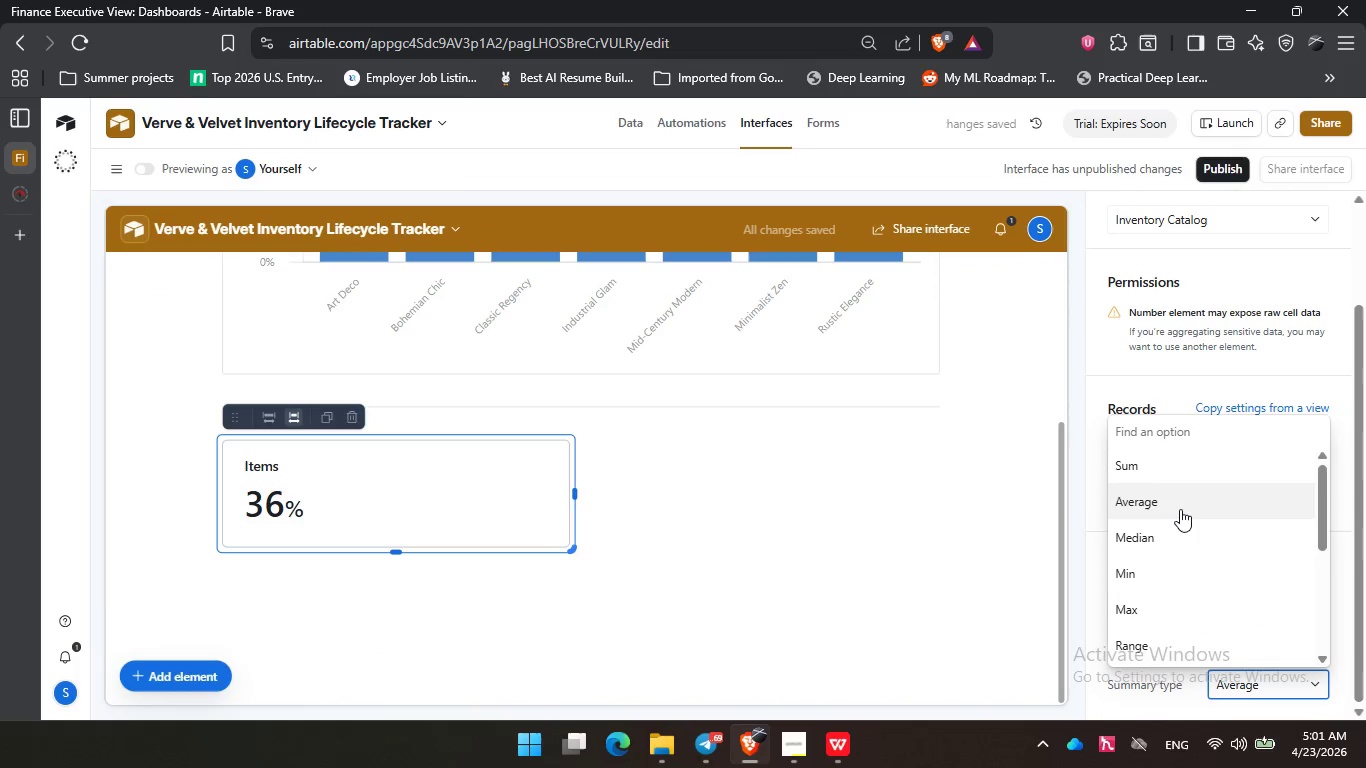 
left_click([1180, 500])
 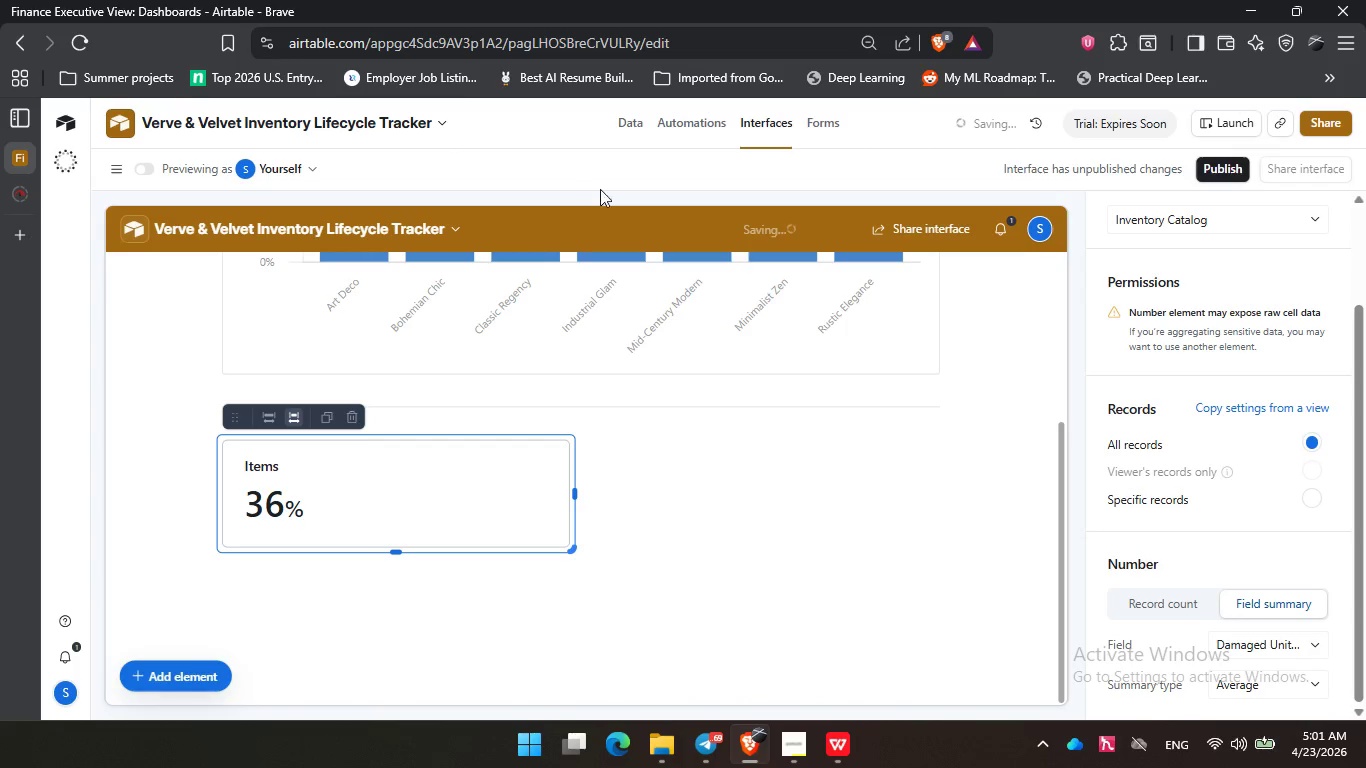 
left_click([624, 118])
 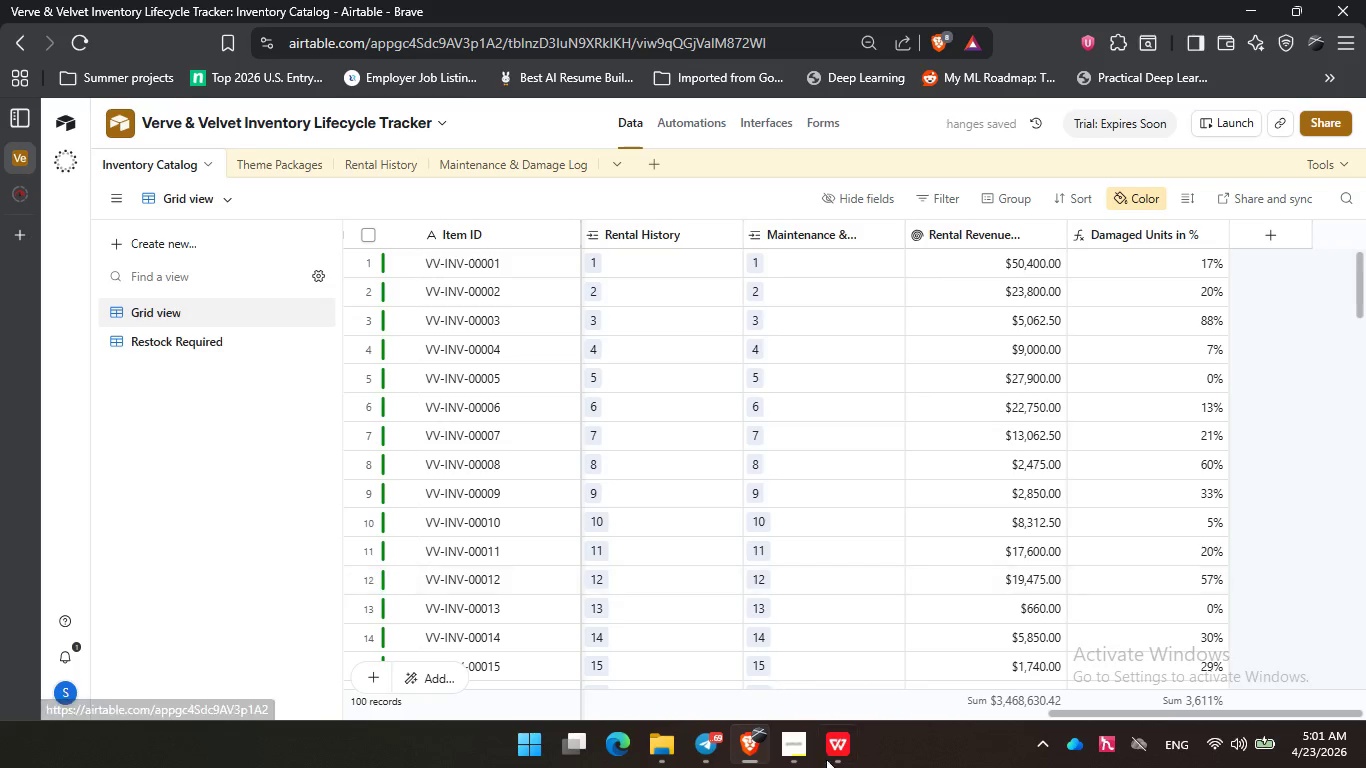 
left_click([767, 739])
 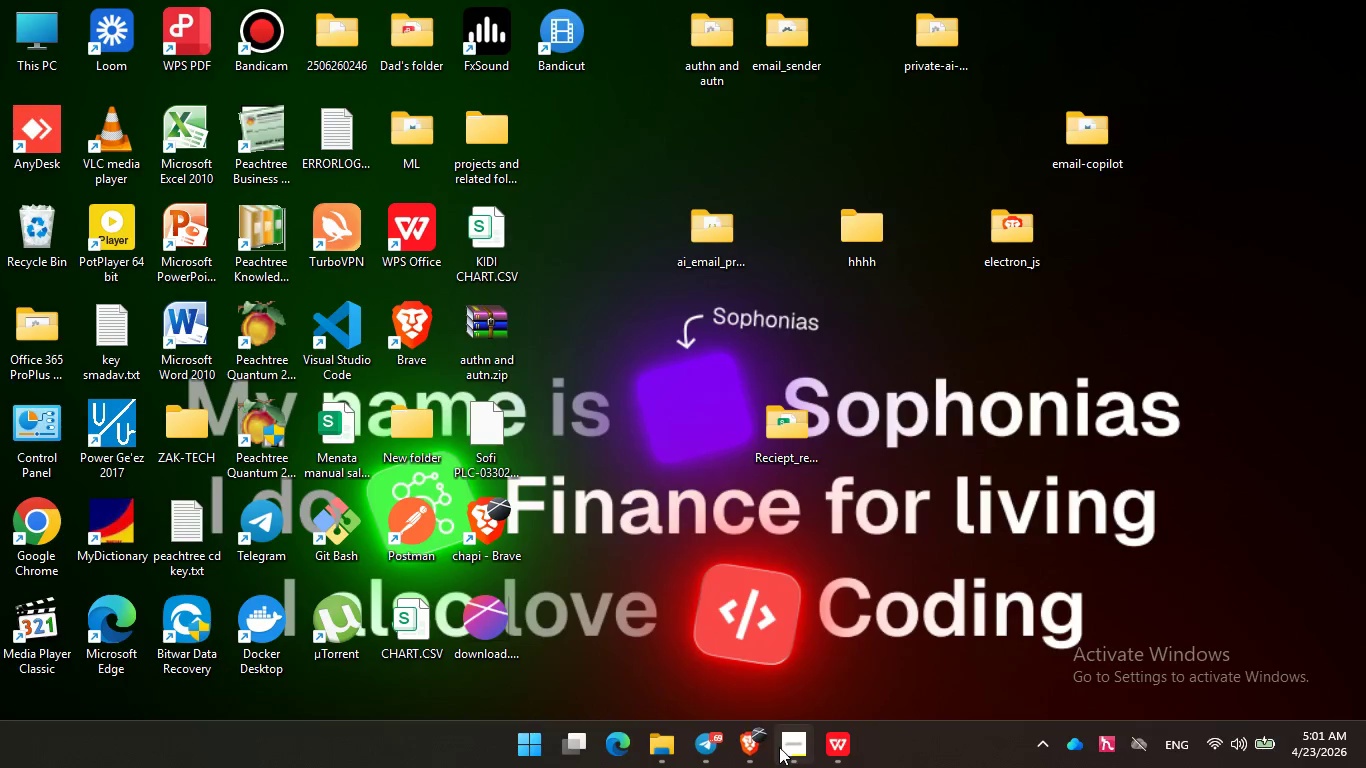 
left_click([751, 745])